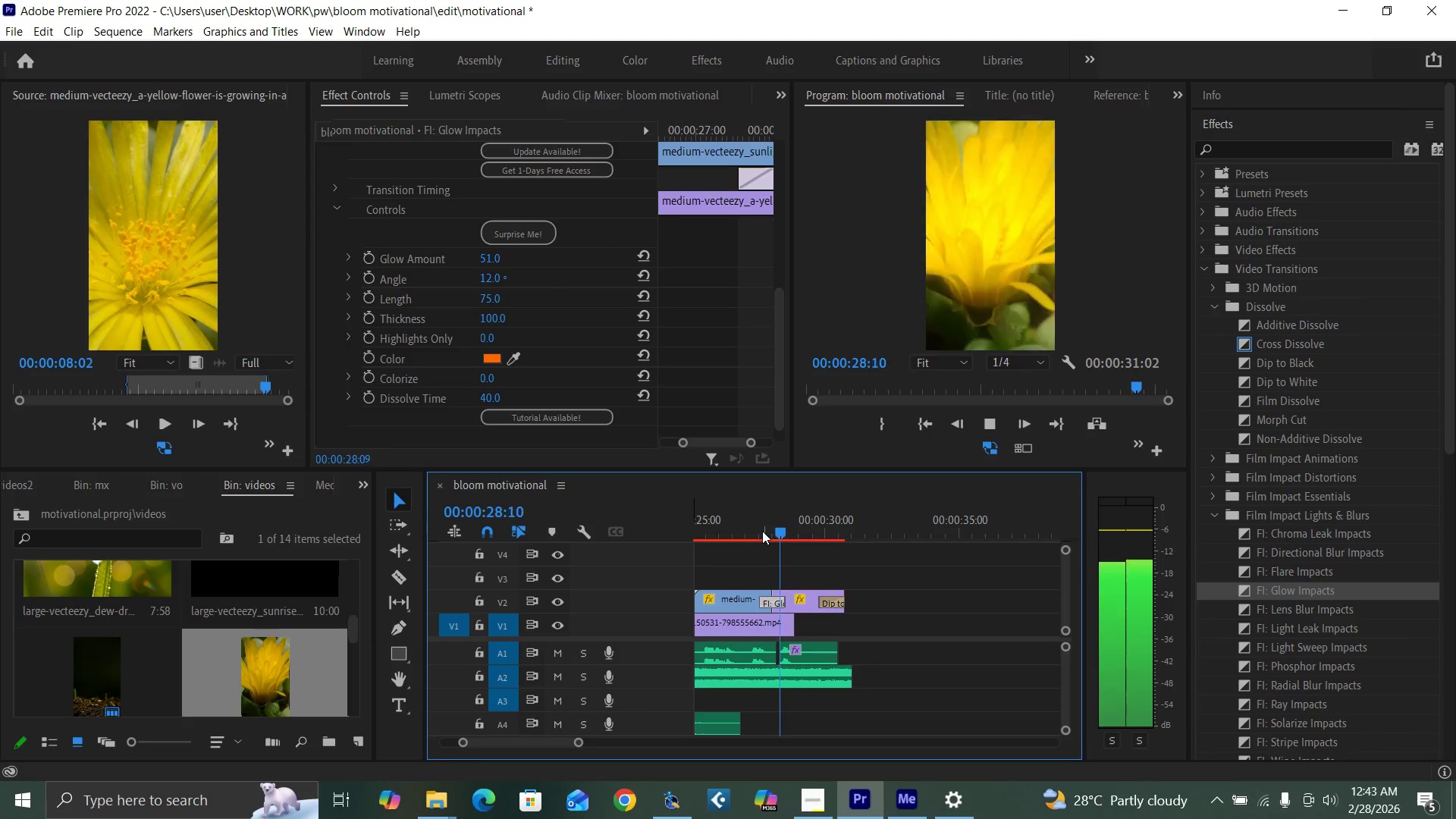 
key(Space)
 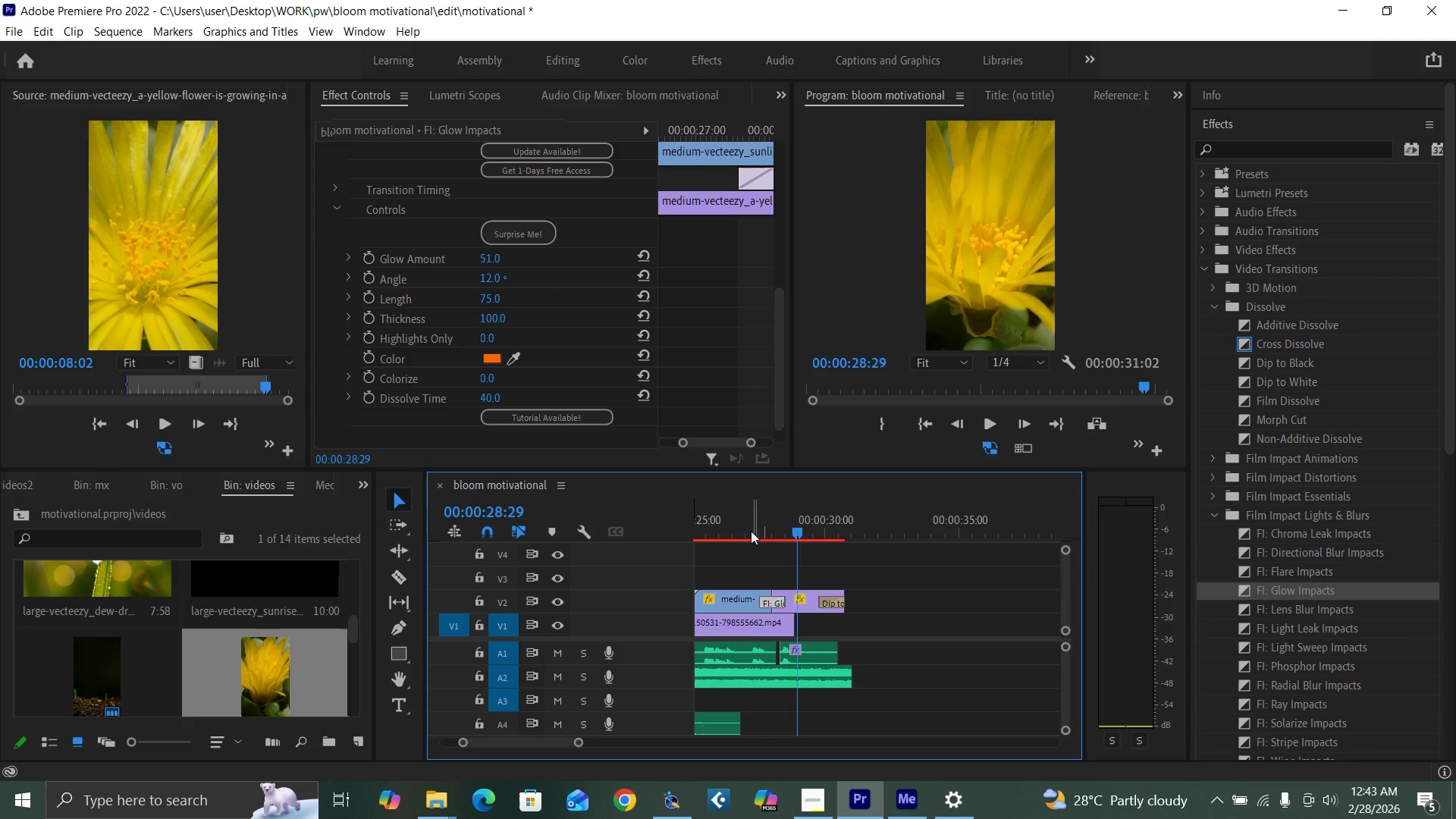 
left_click([751, 531])
 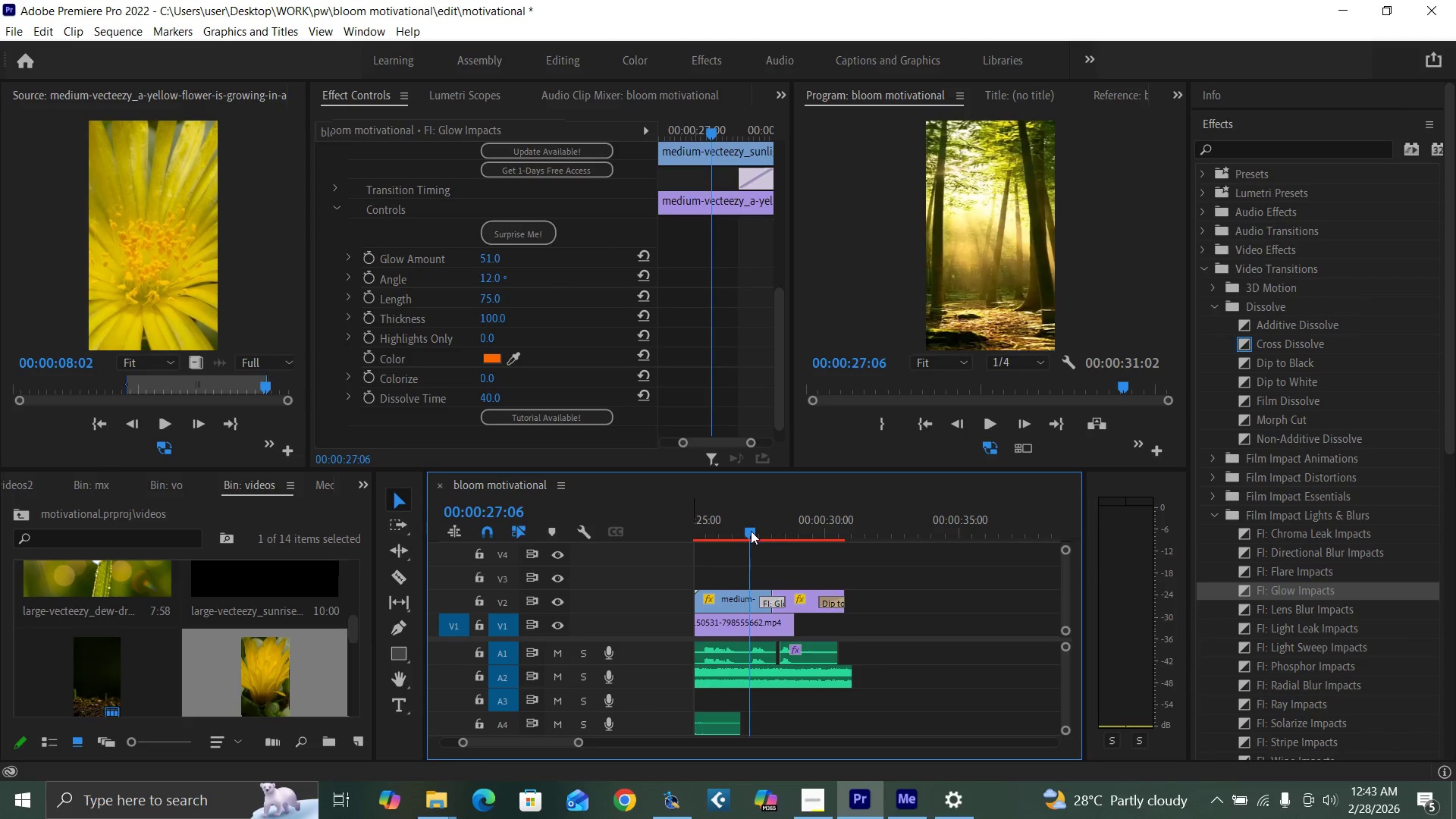 
key(Space)
 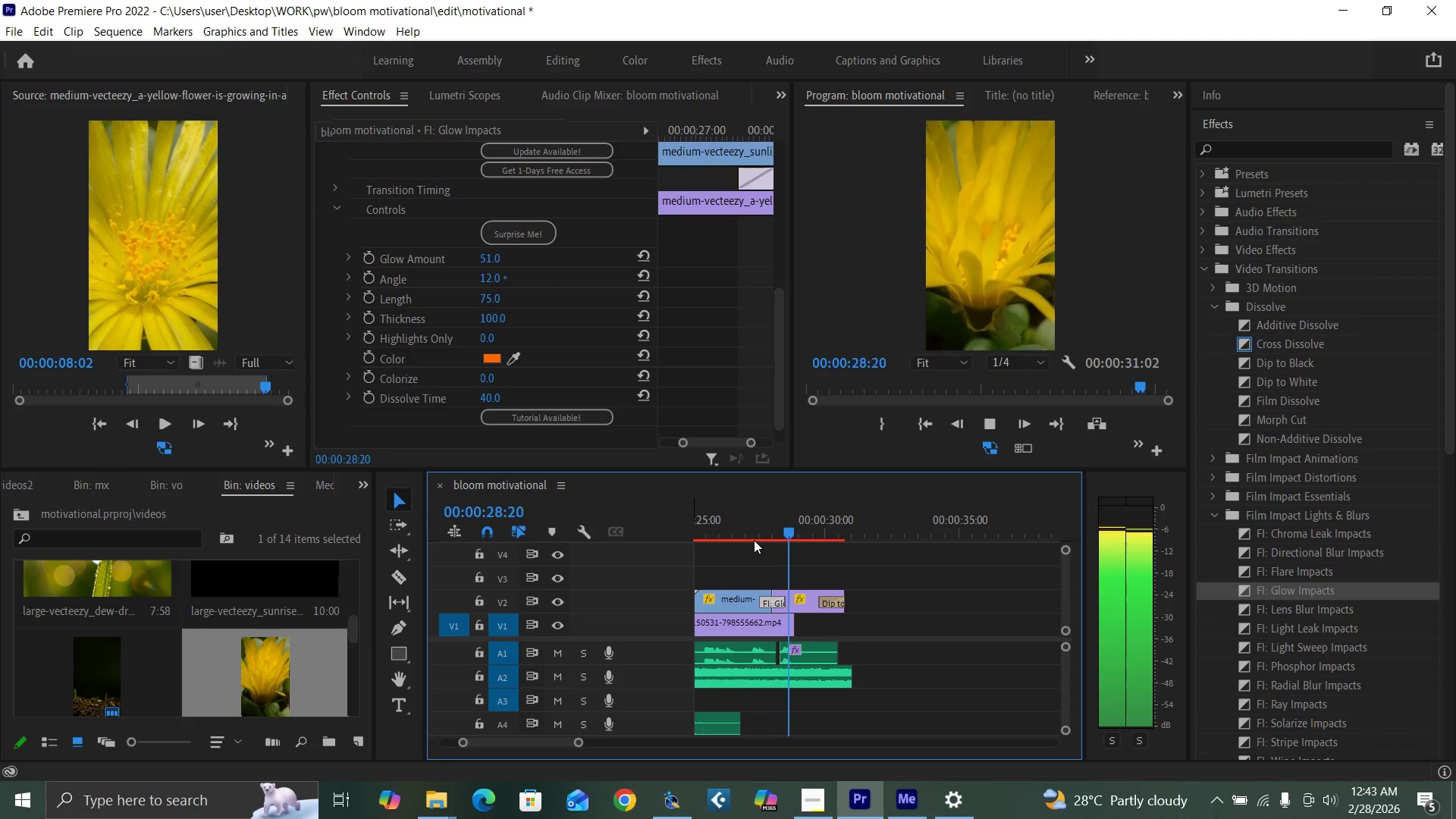 
left_click([728, 532])
 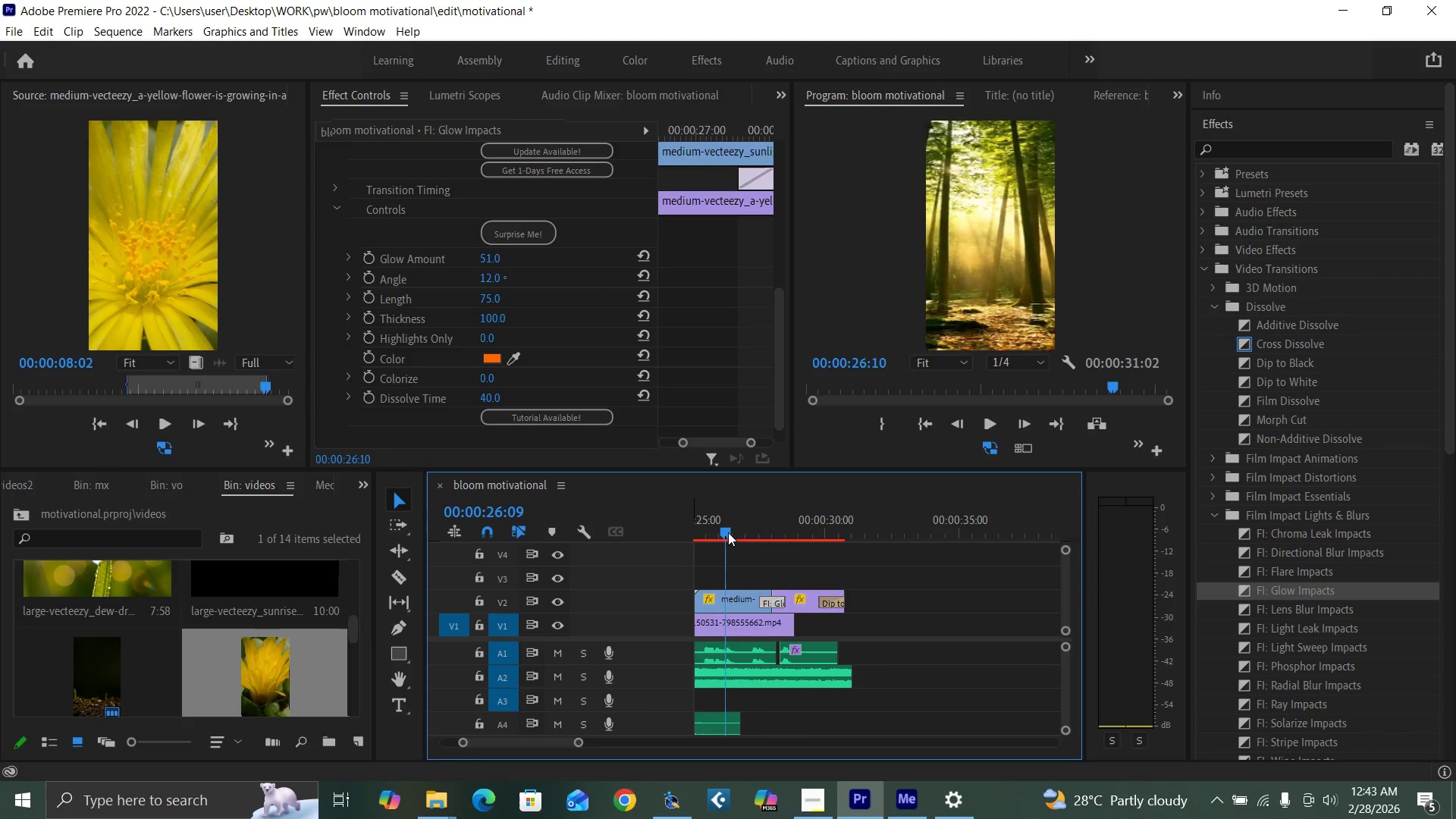 
key(Space)
 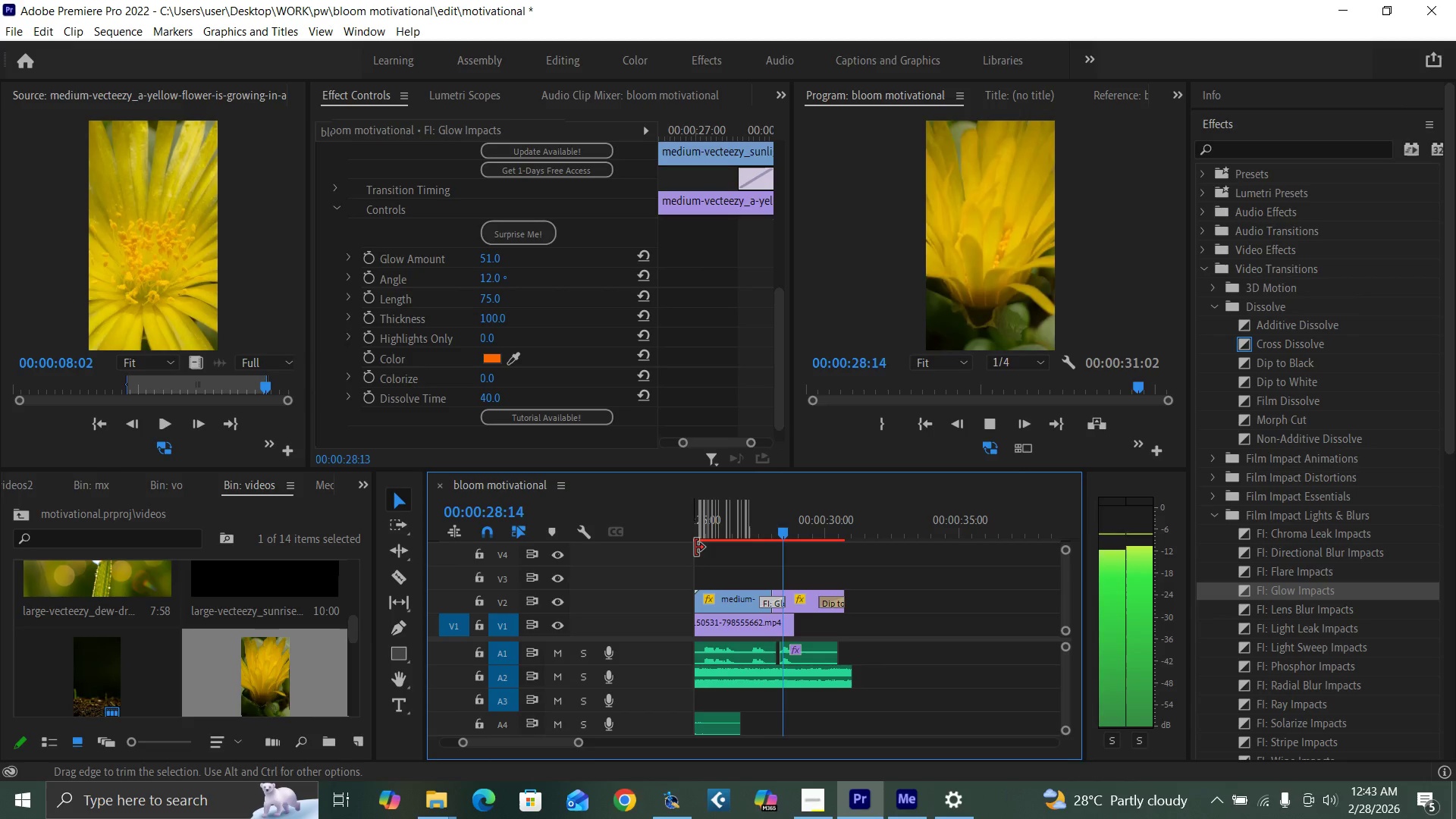 
key(Space)
 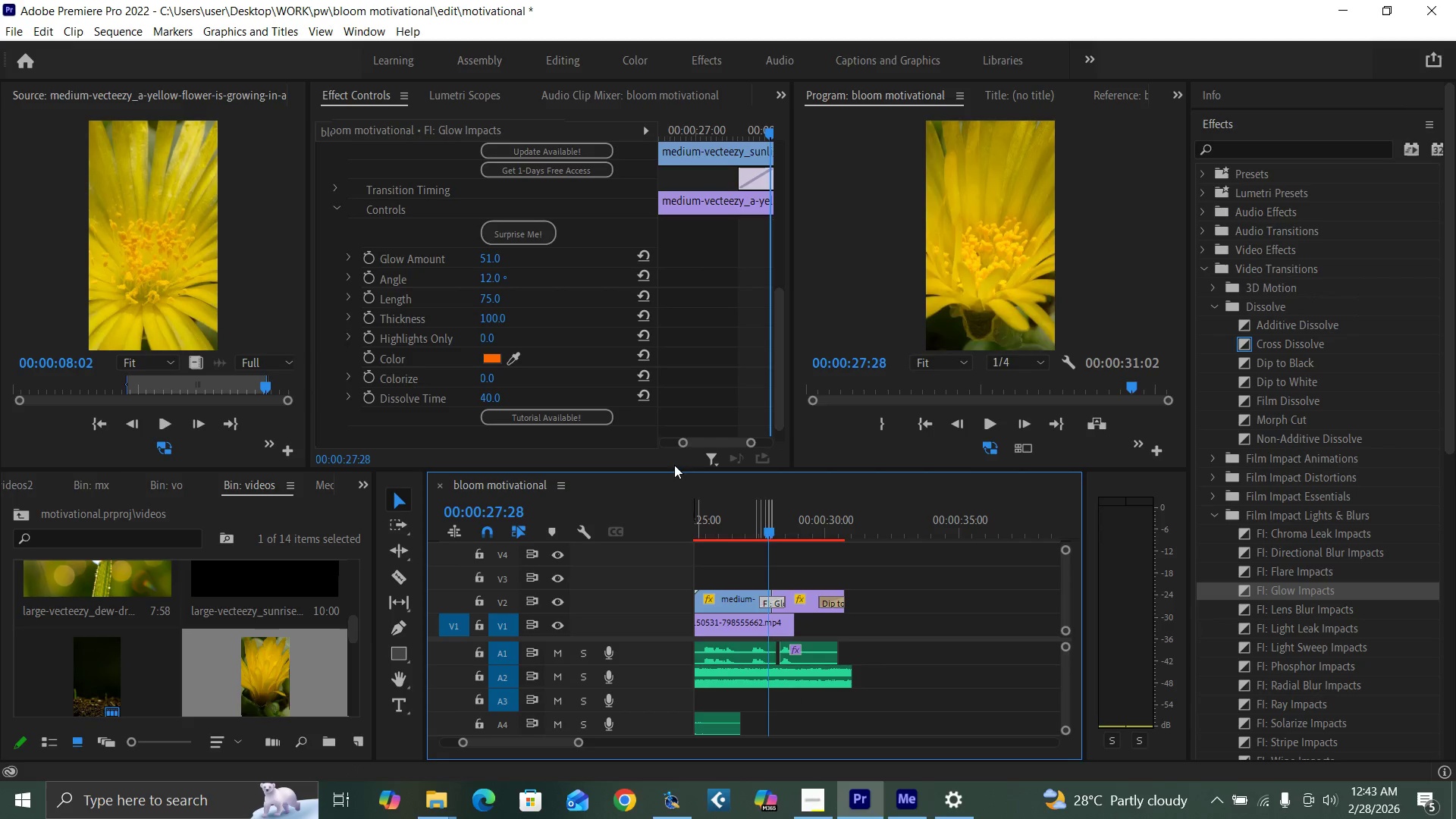 
wait(6.2)
 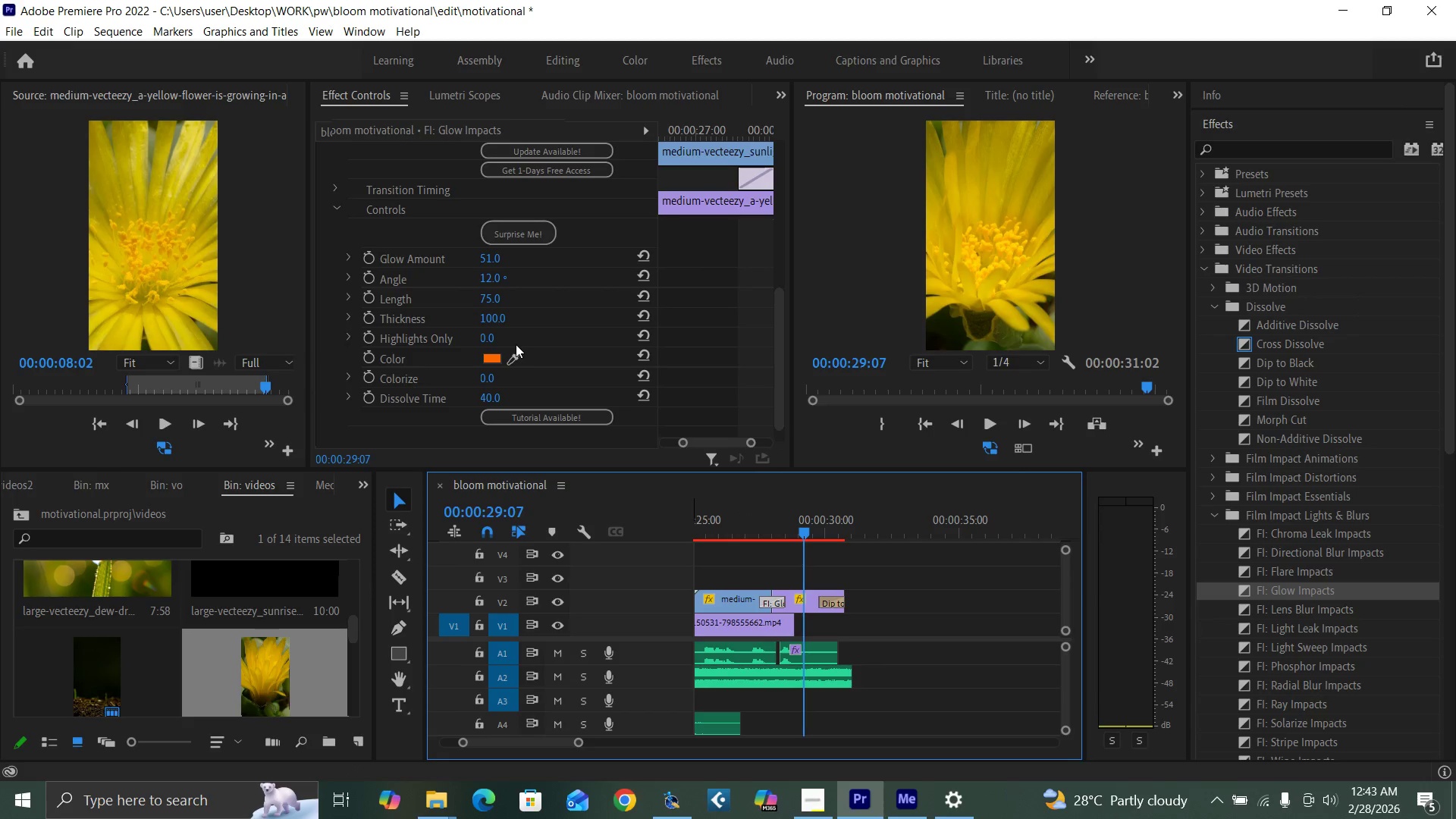 
left_click_drag(start_coordinate=[483, 337], to_coordinate=[698, 330])
 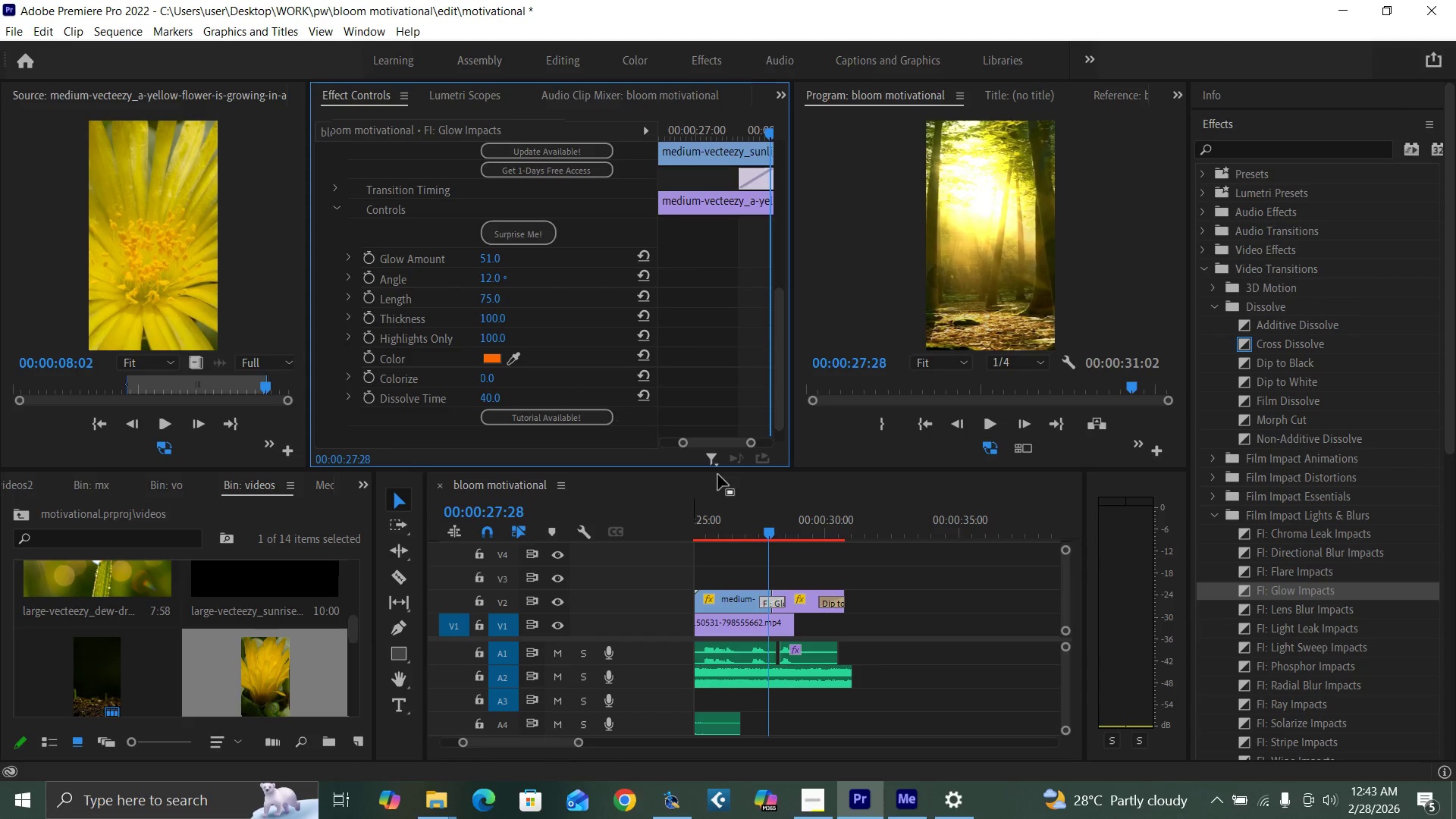 
left_click([751, 524])
 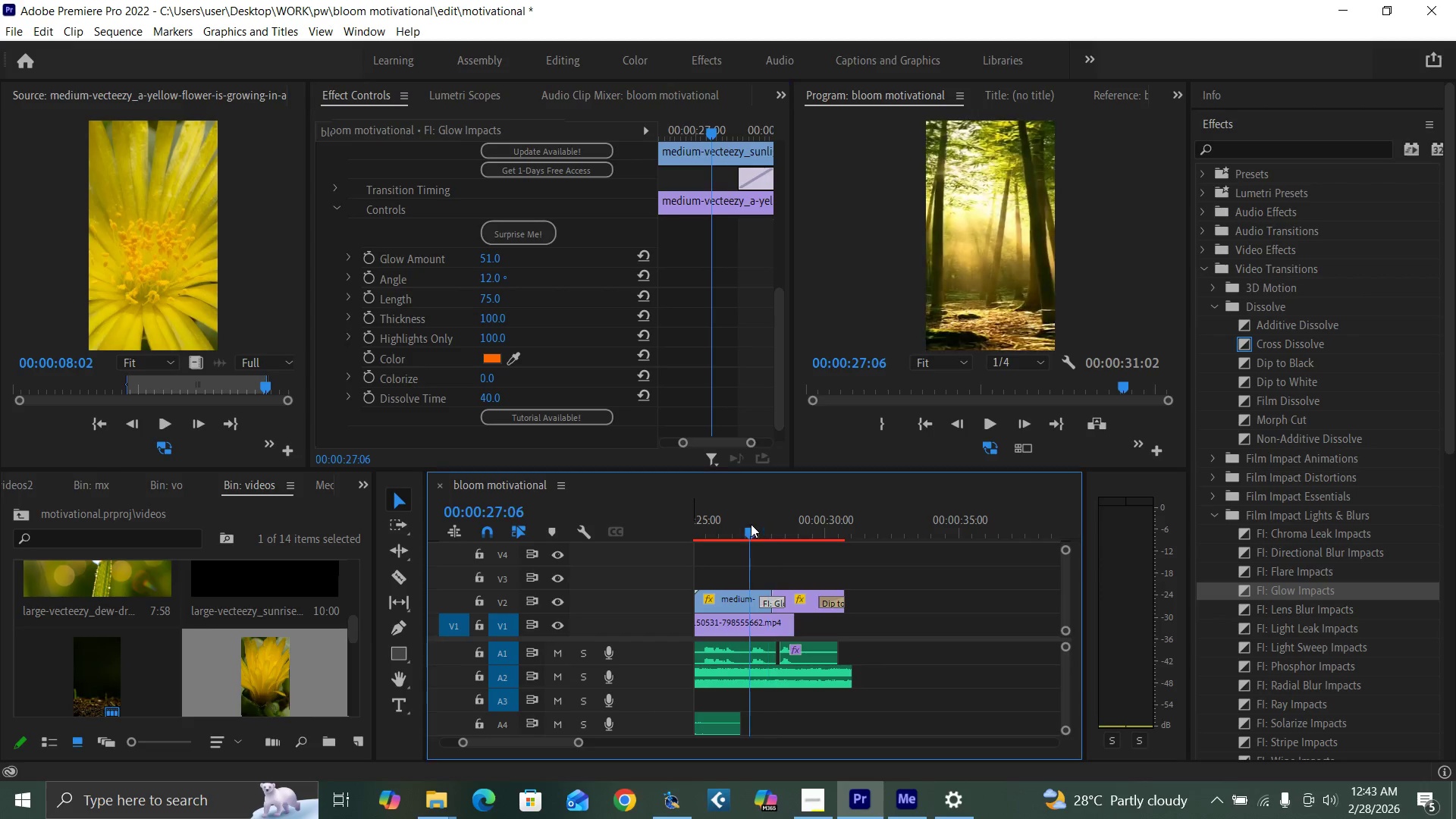 
key(Space)
 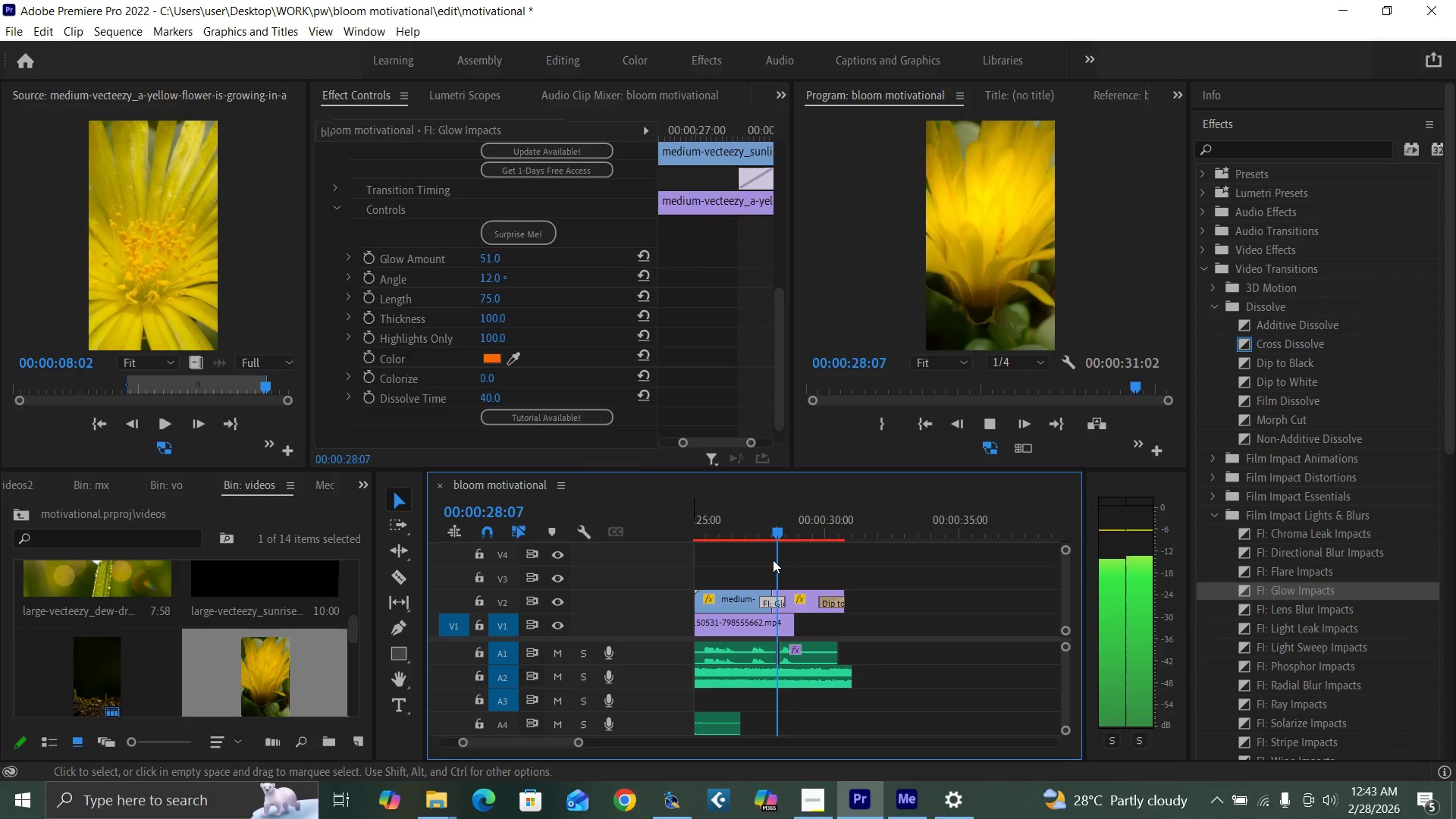 
key(Space)
 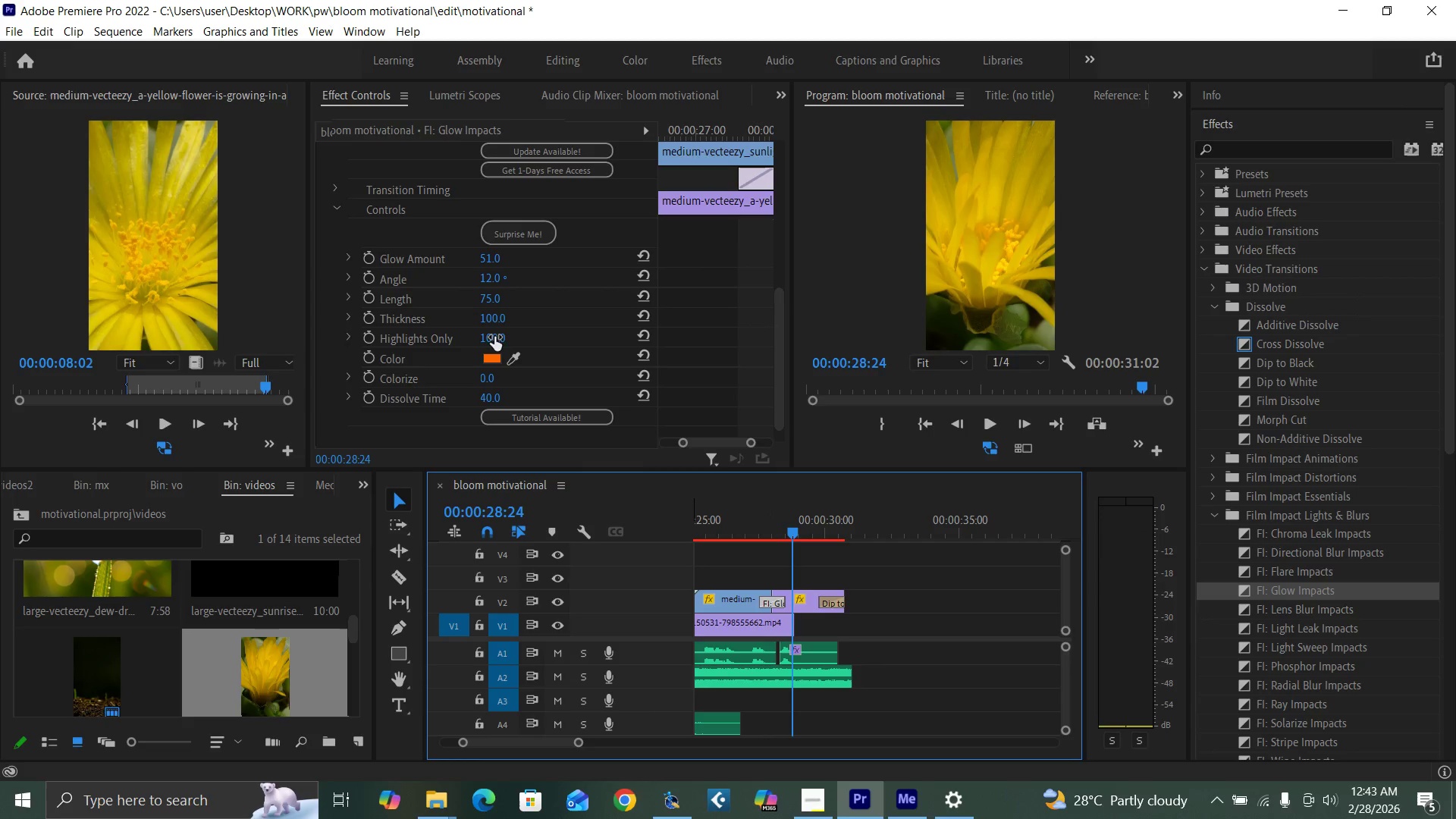 
left_click([494, 337])
 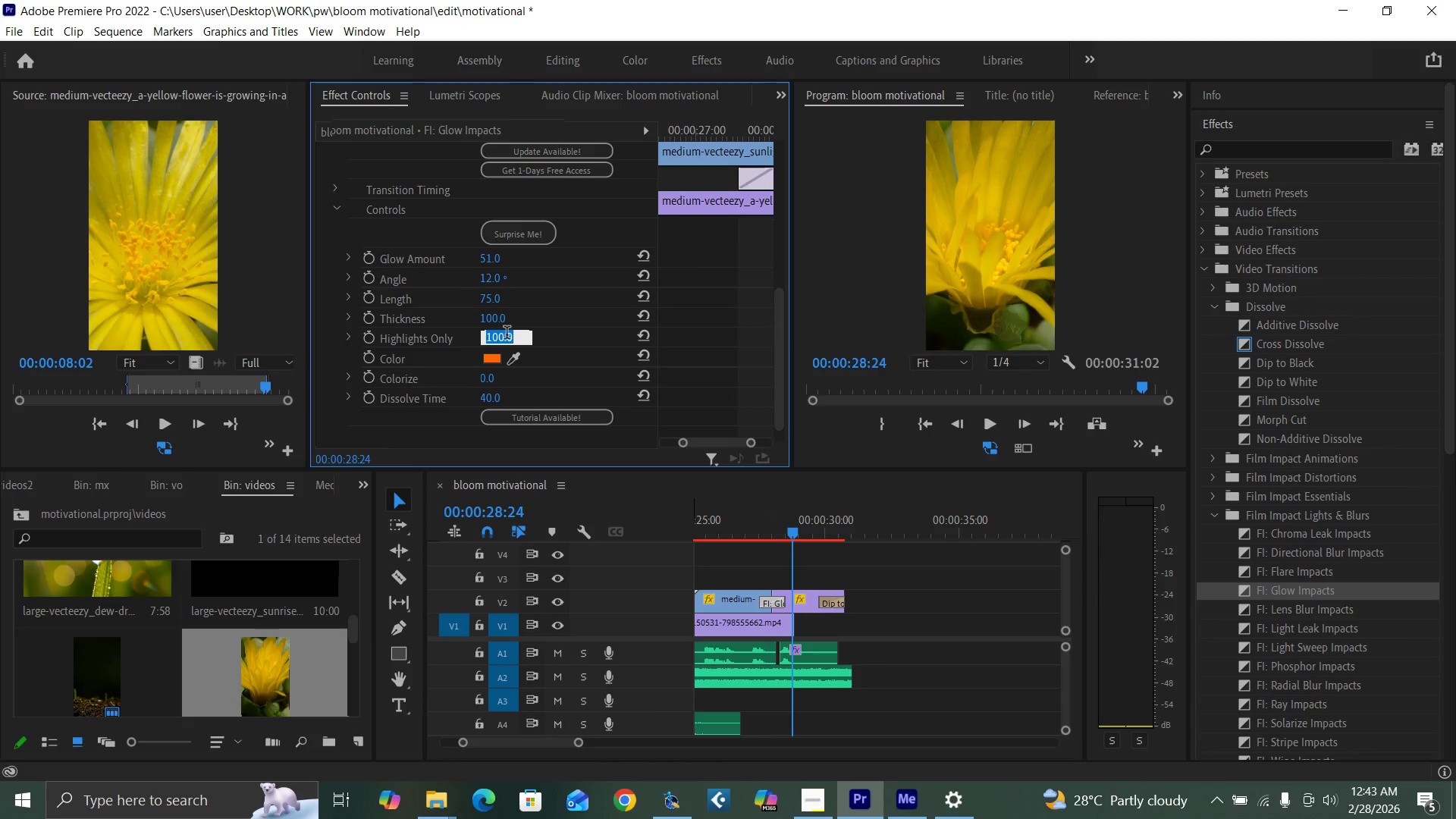 
type(50)
 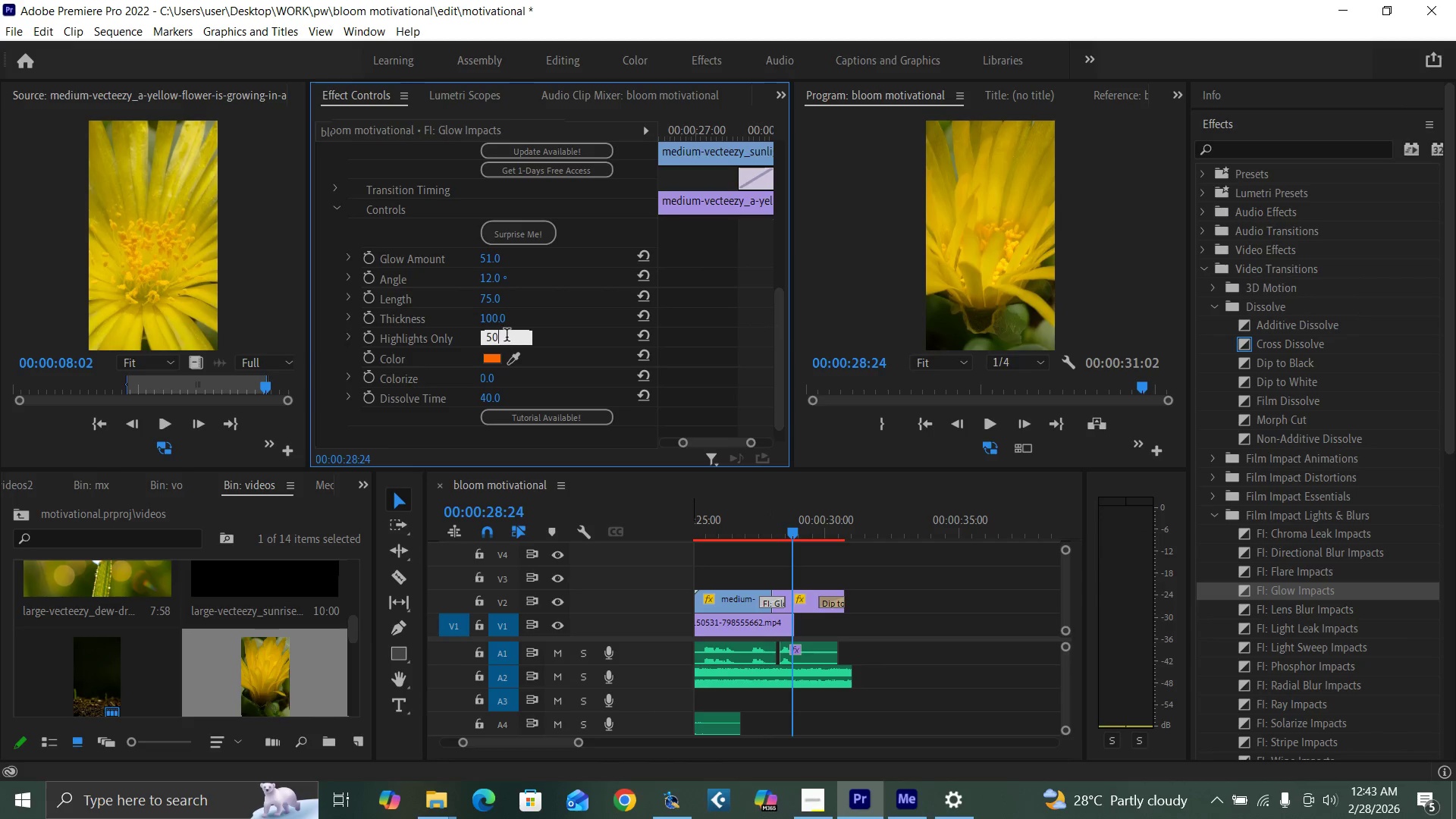 
key(Enter)
 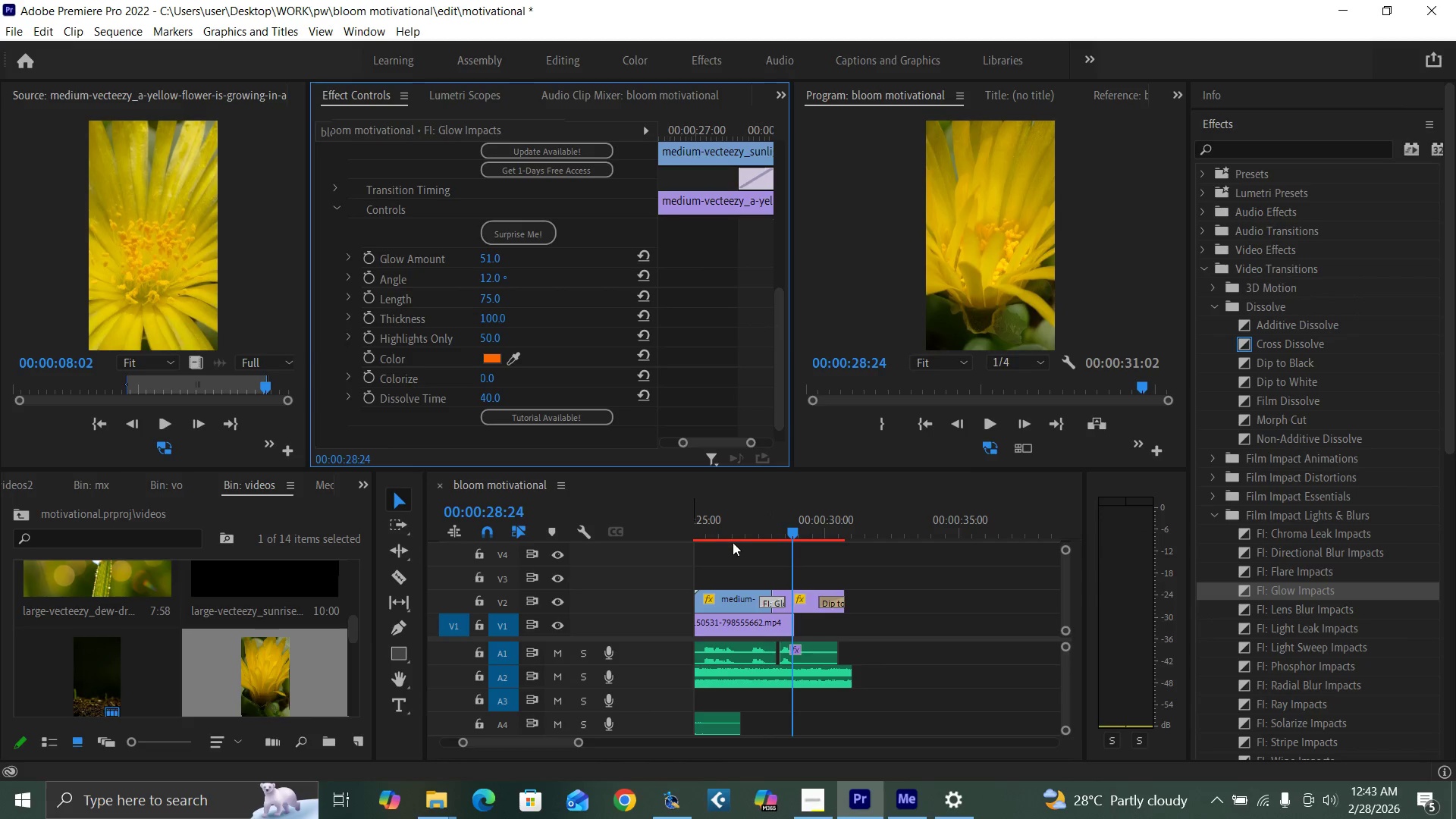 
left_click([751, 528])
 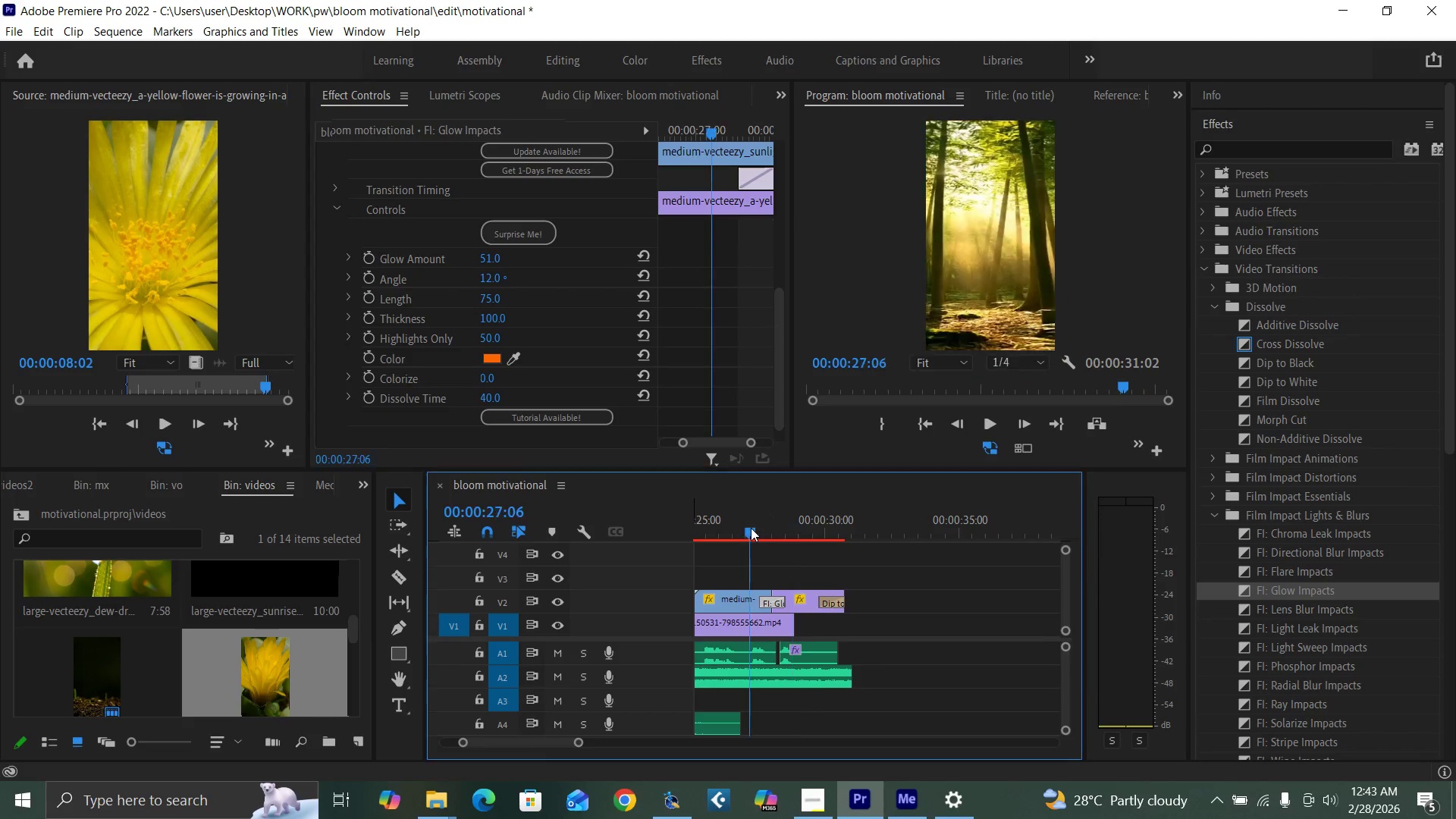 
key(Space)
 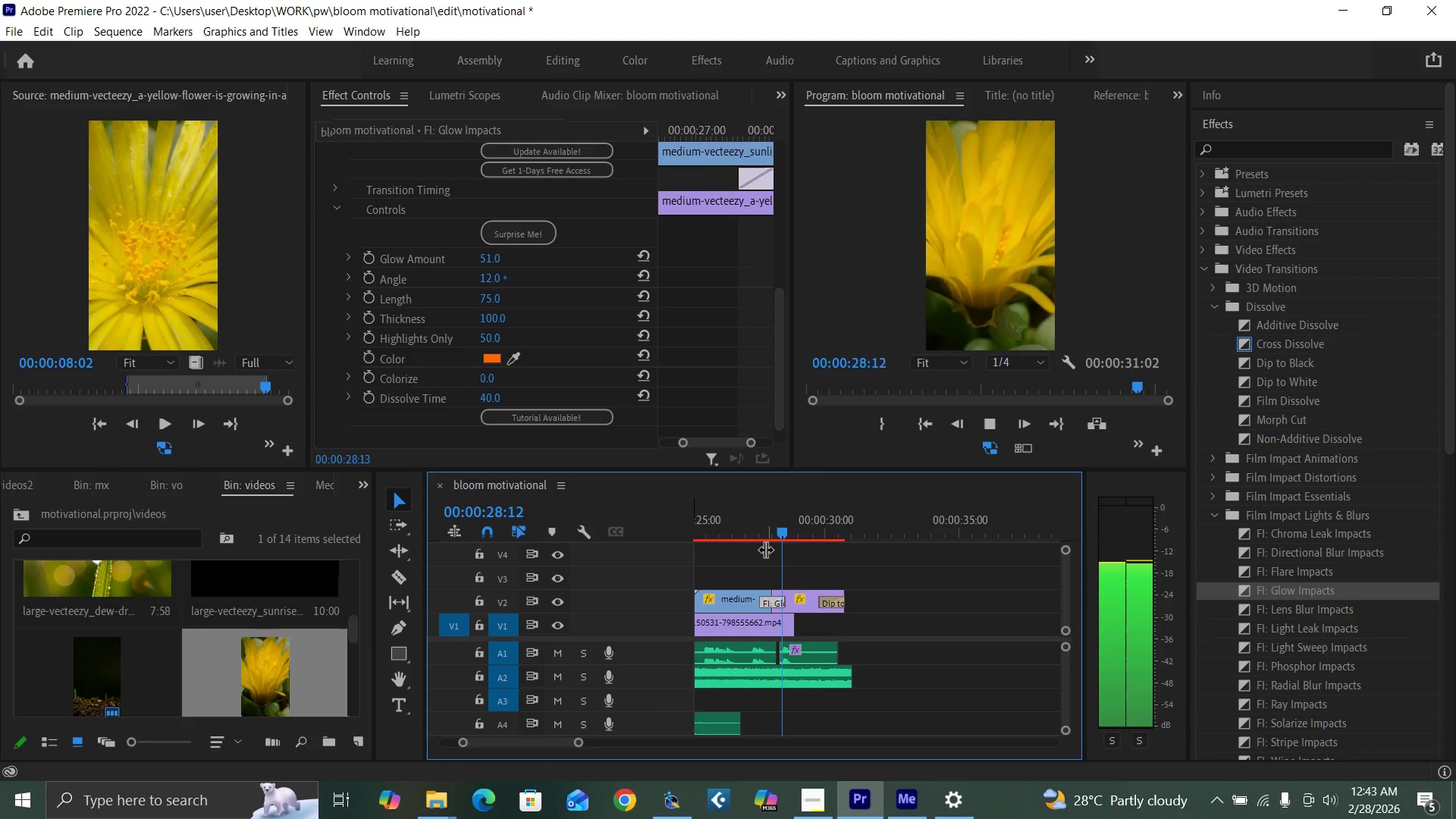 
left_click([755, 537])
 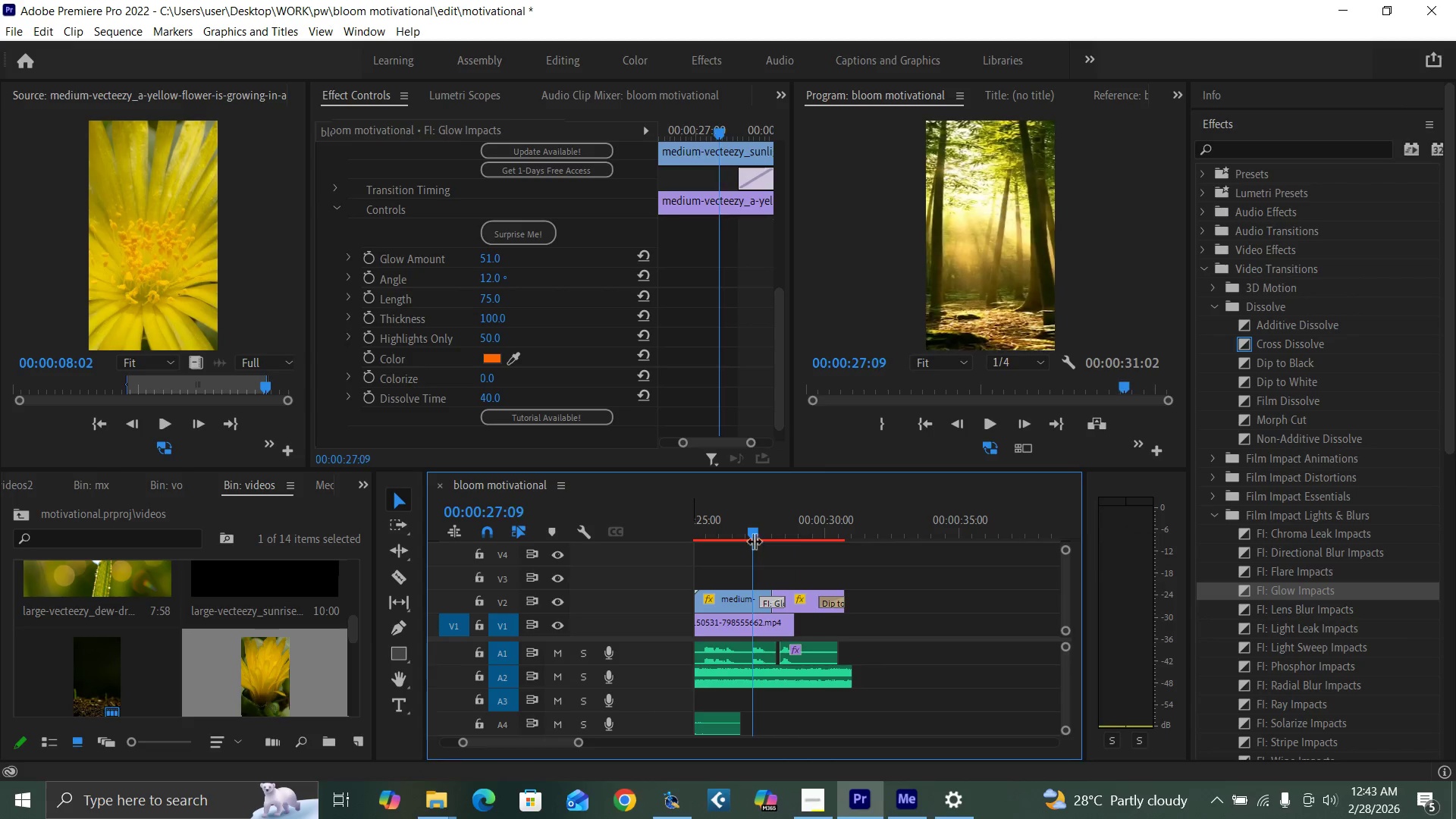 
key(Space)
 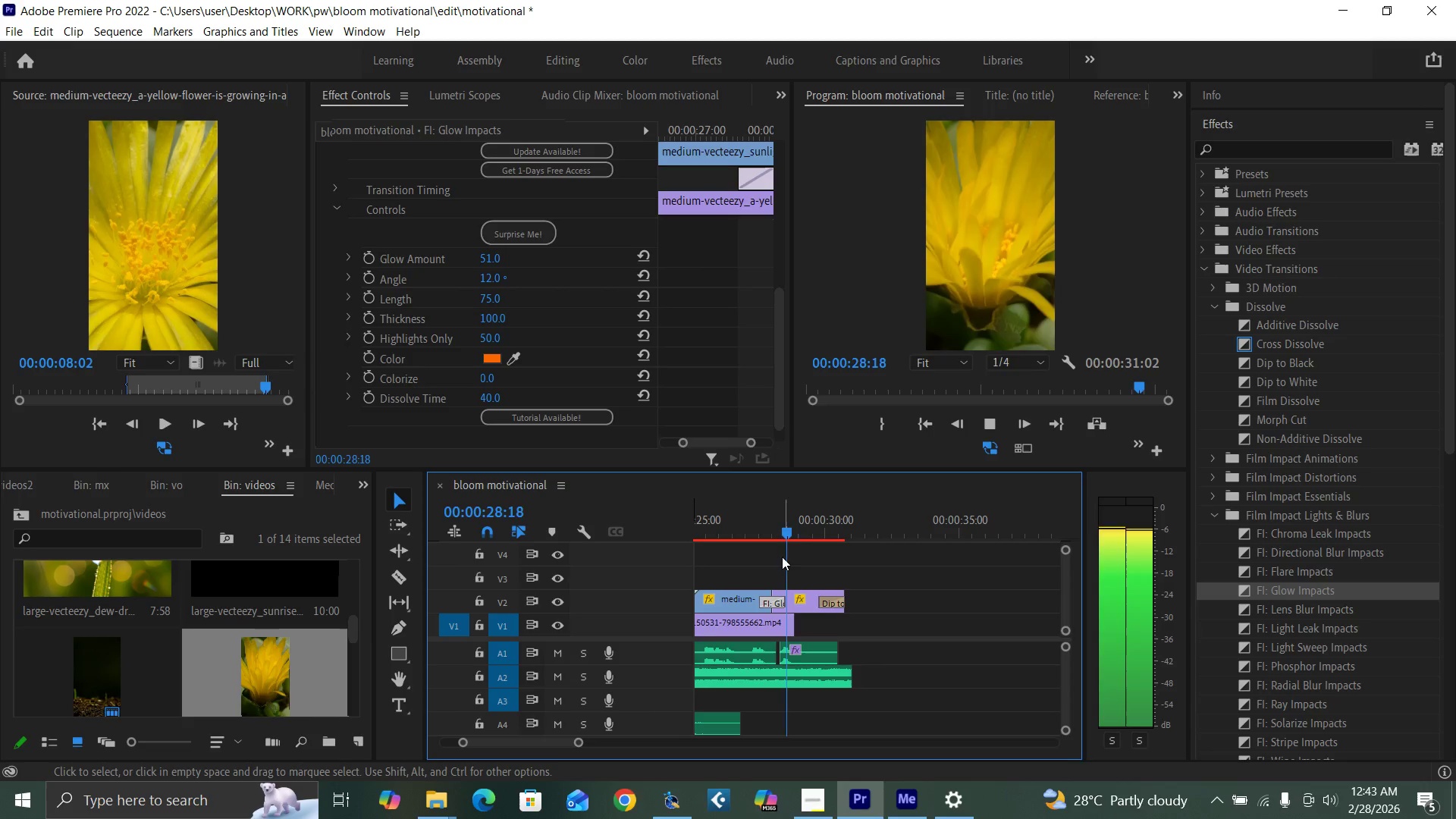 
left_click([745, 529])
 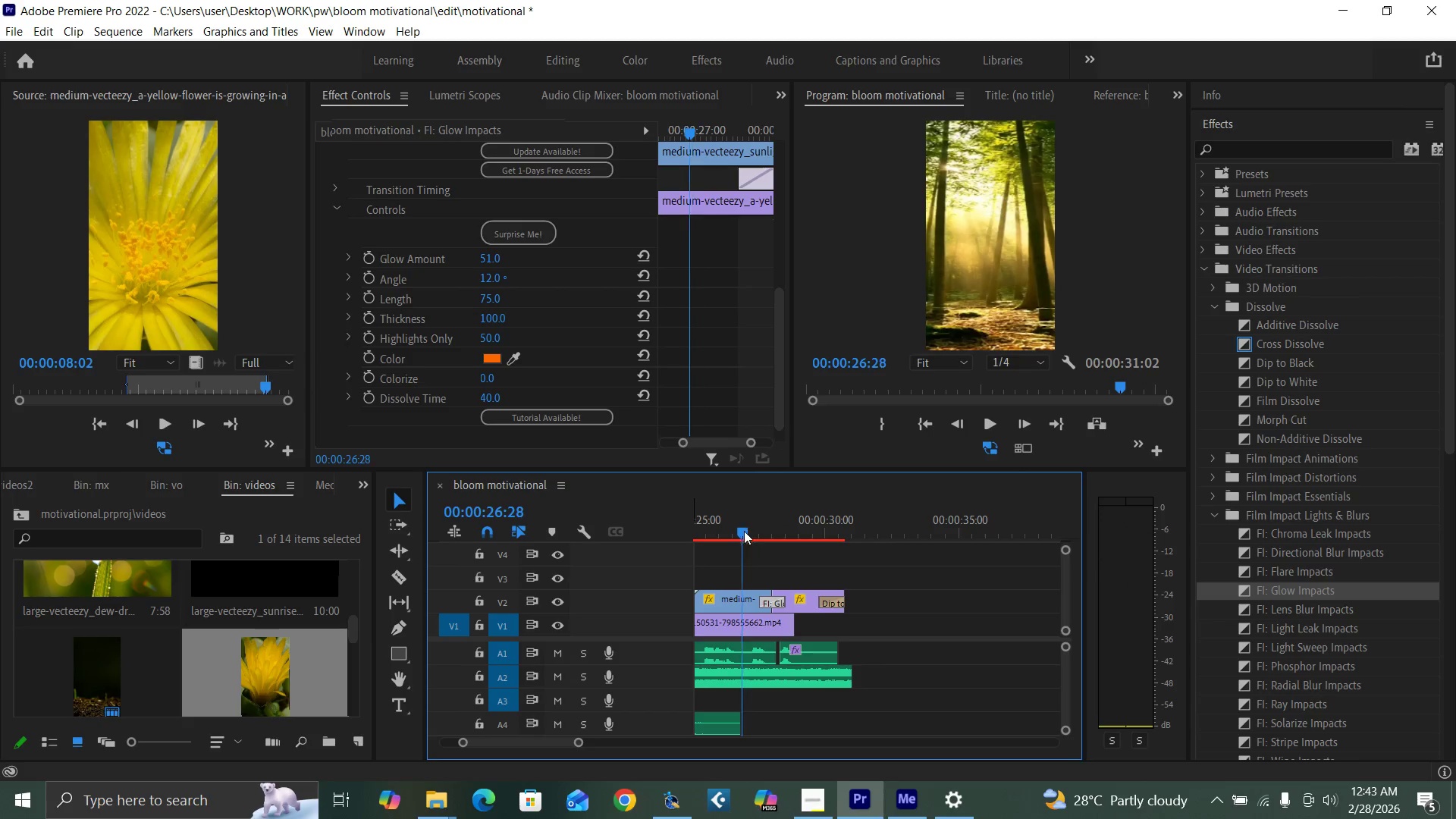 
key(Space)
 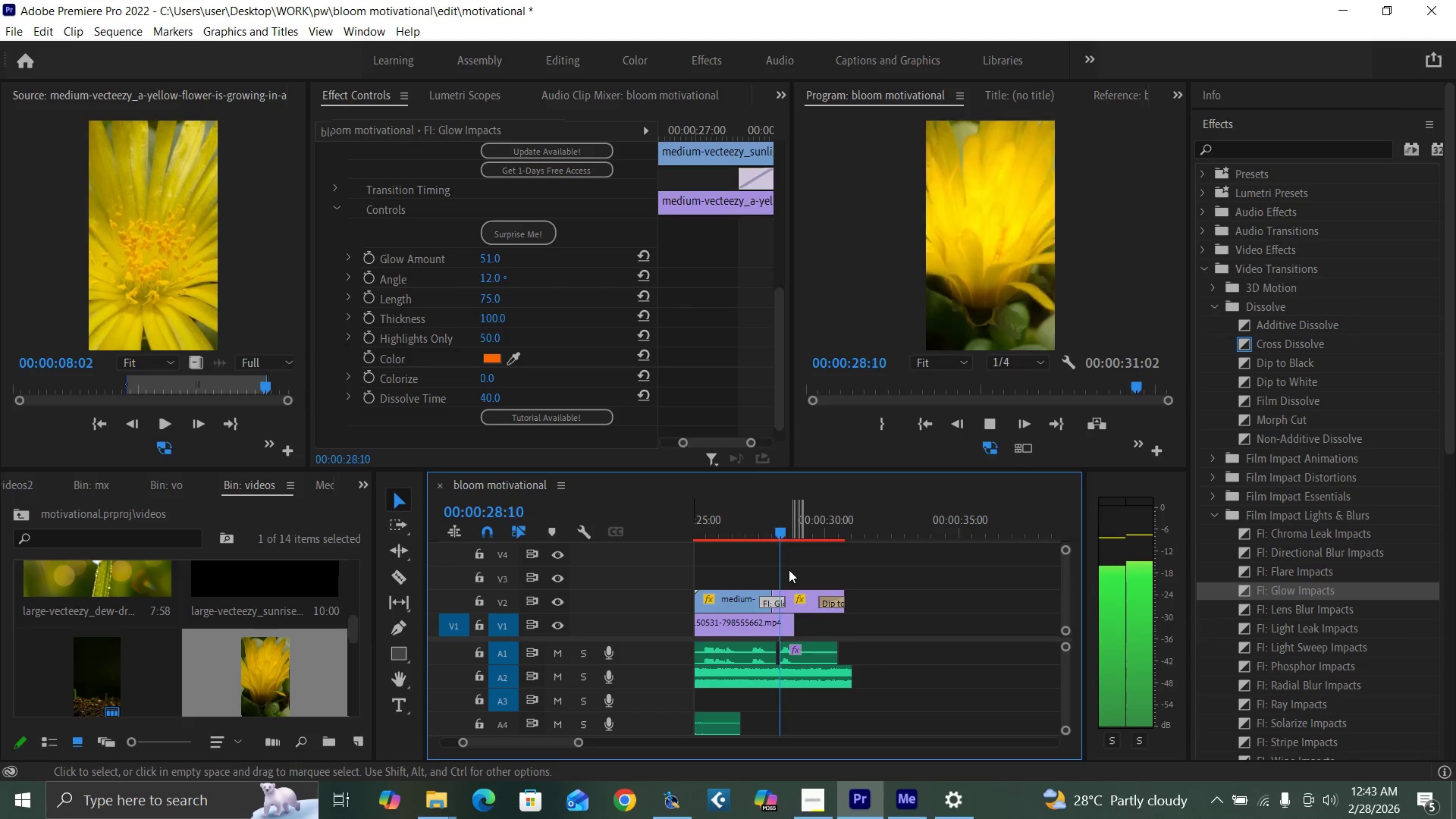 
key(Space)
 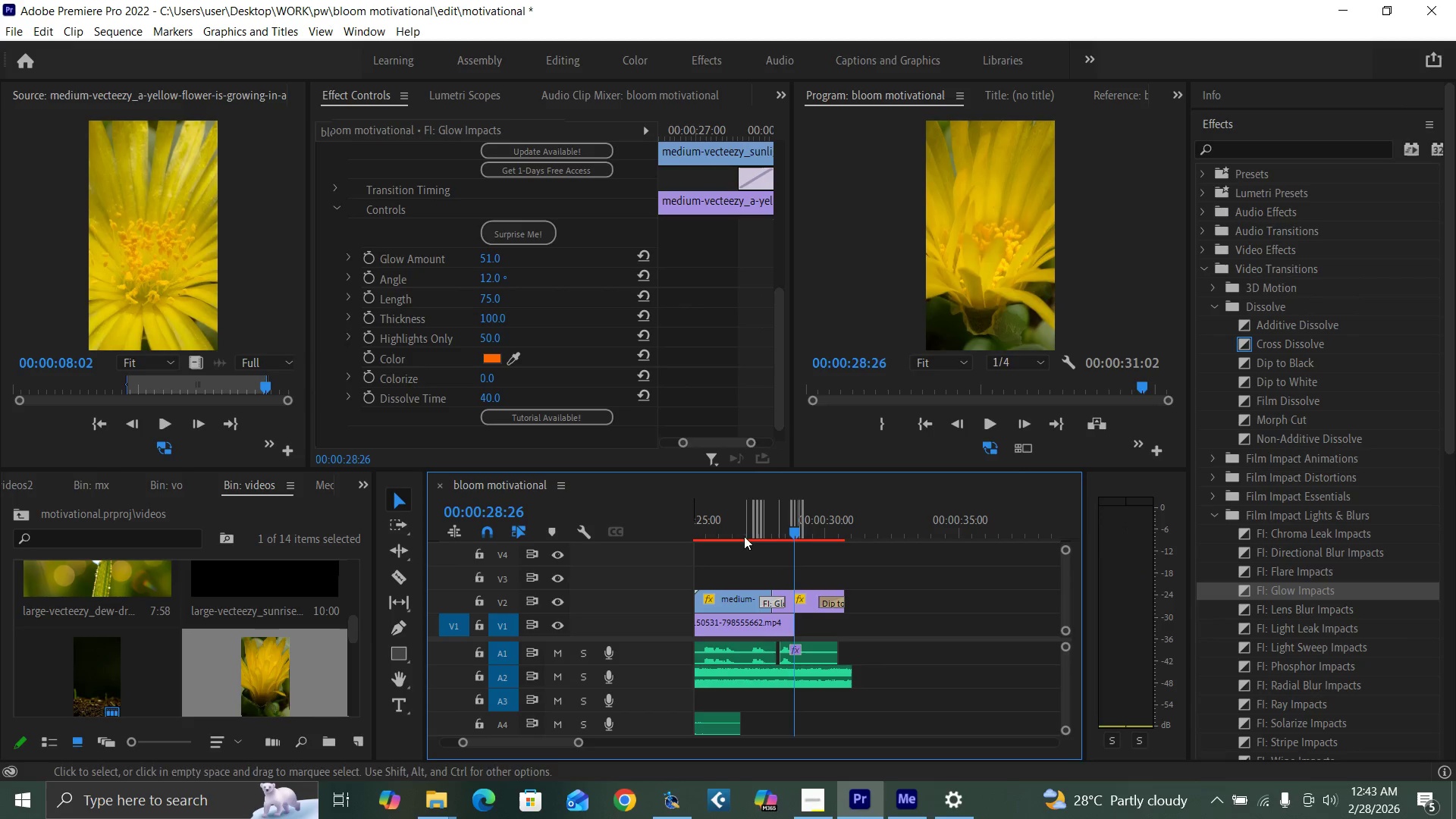 
left_click([739, 531])
 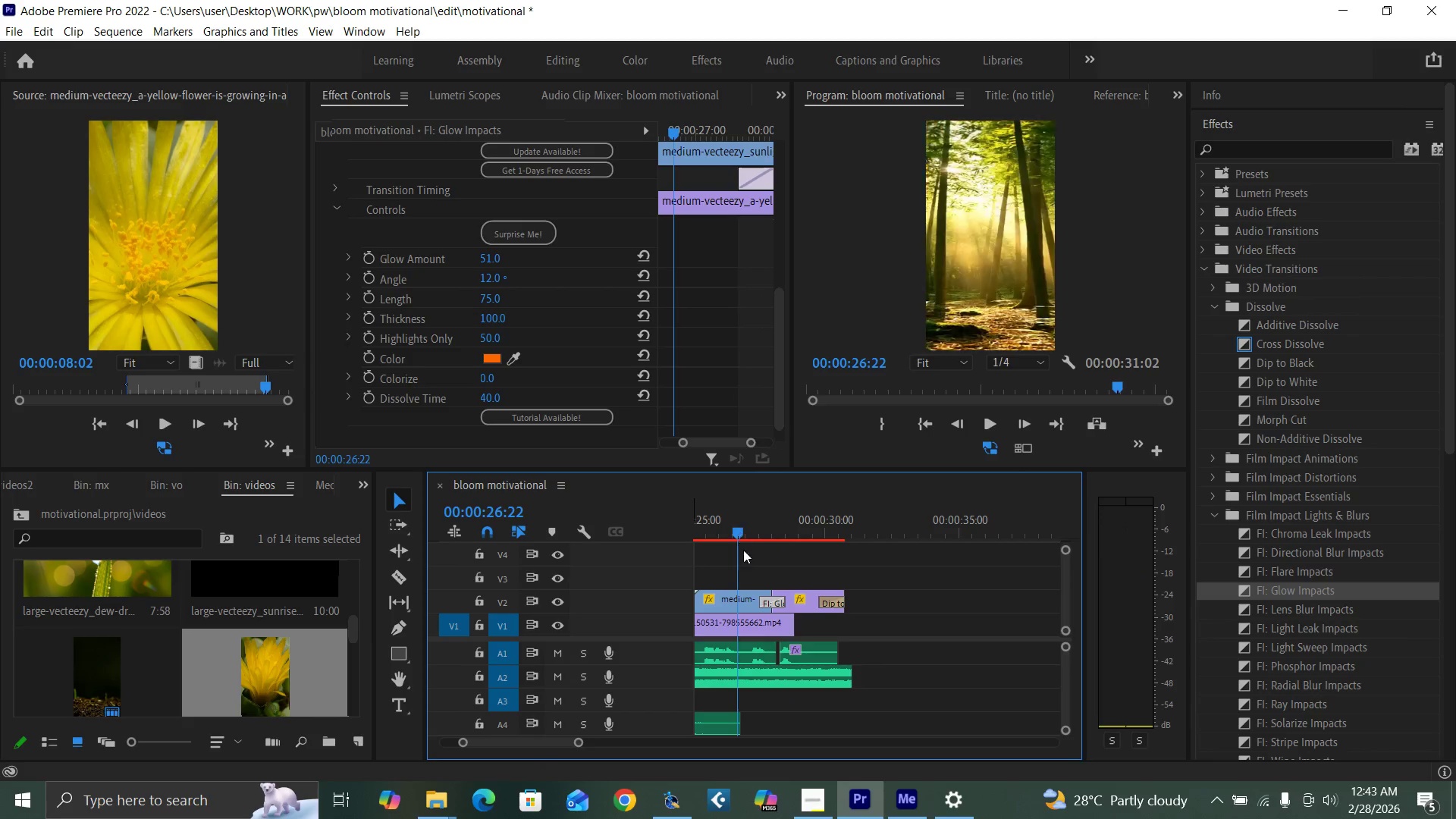 
key(Space)
 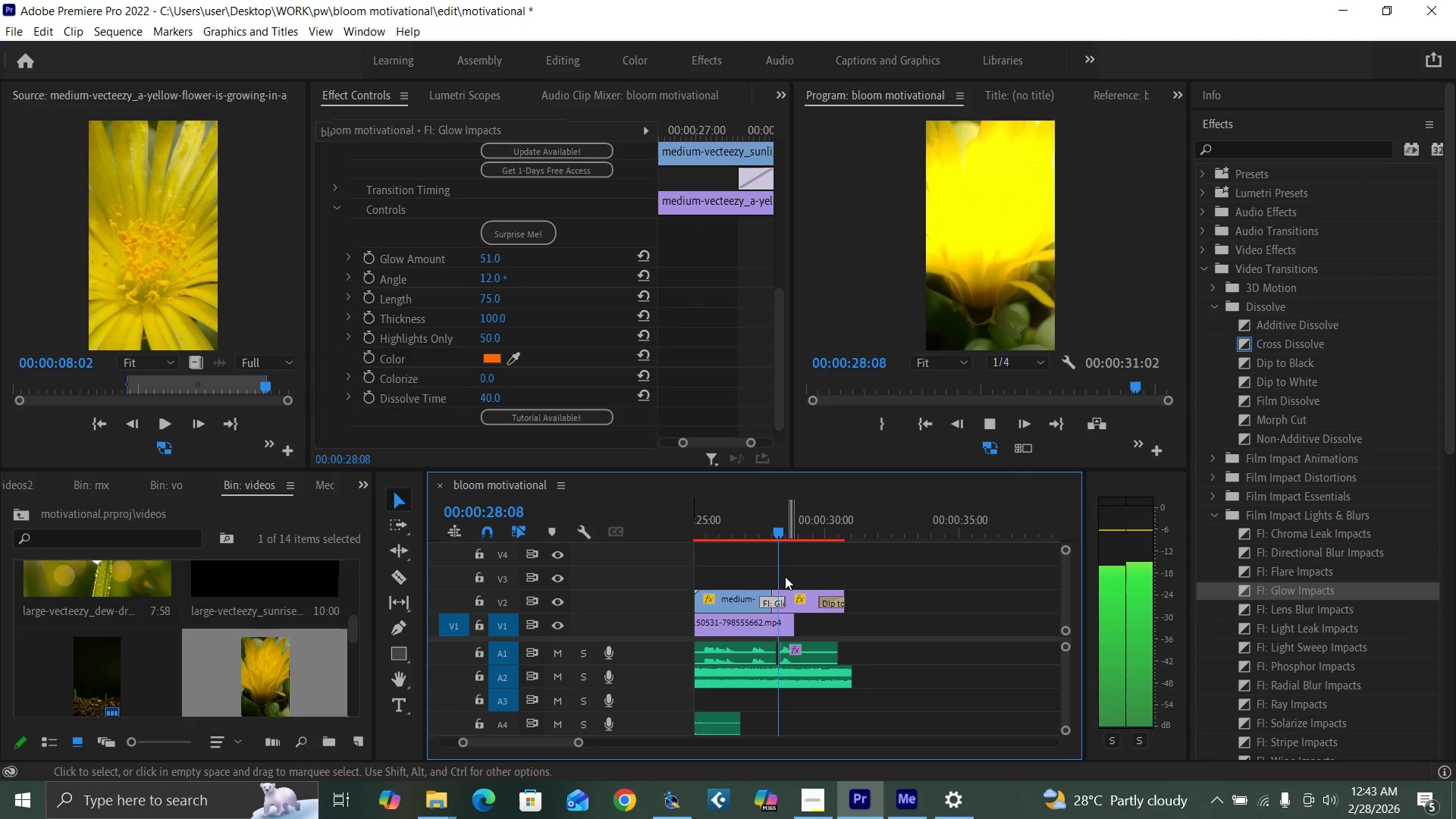 
key(Space)
 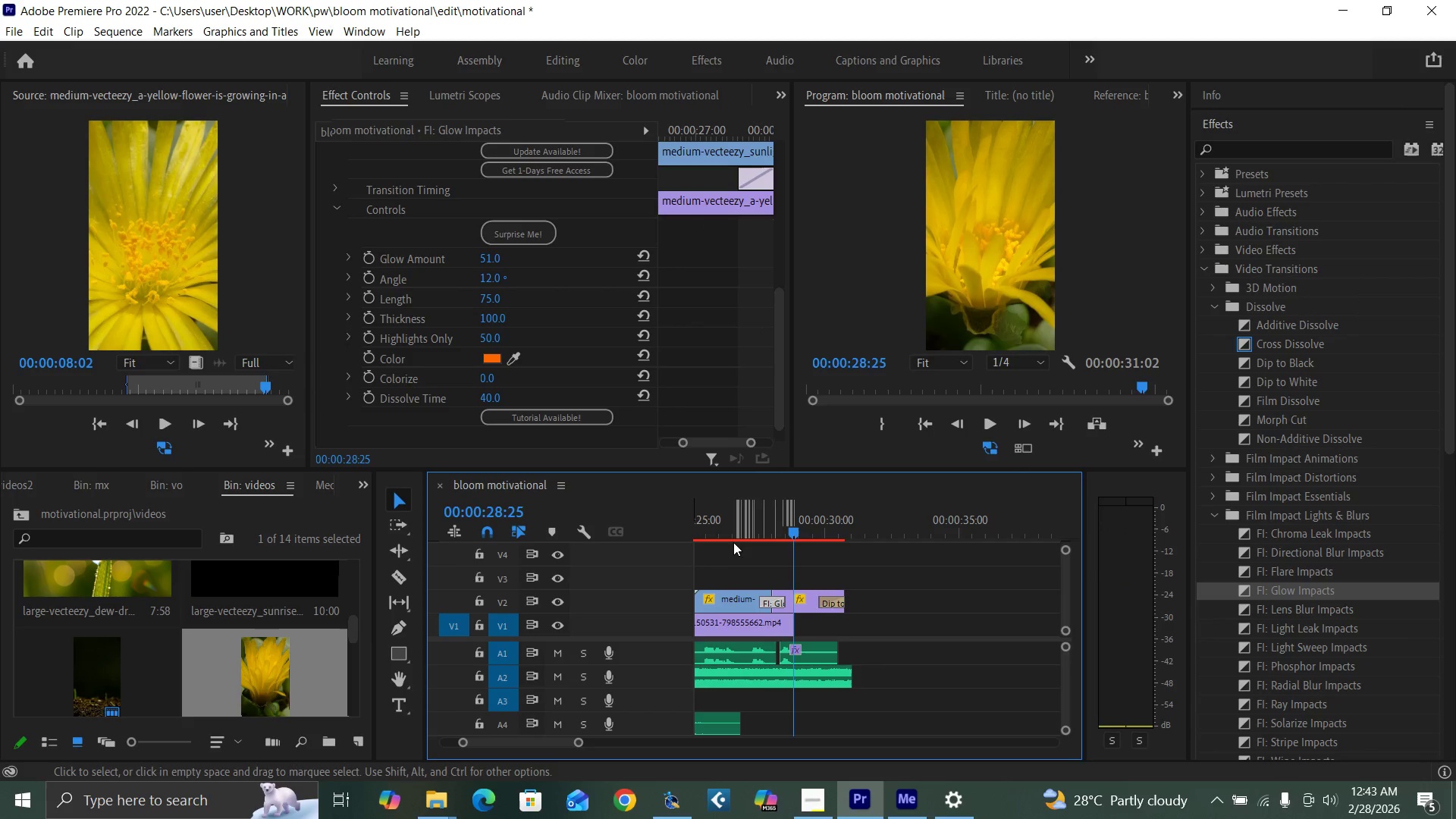 
left_click([733, 538])
 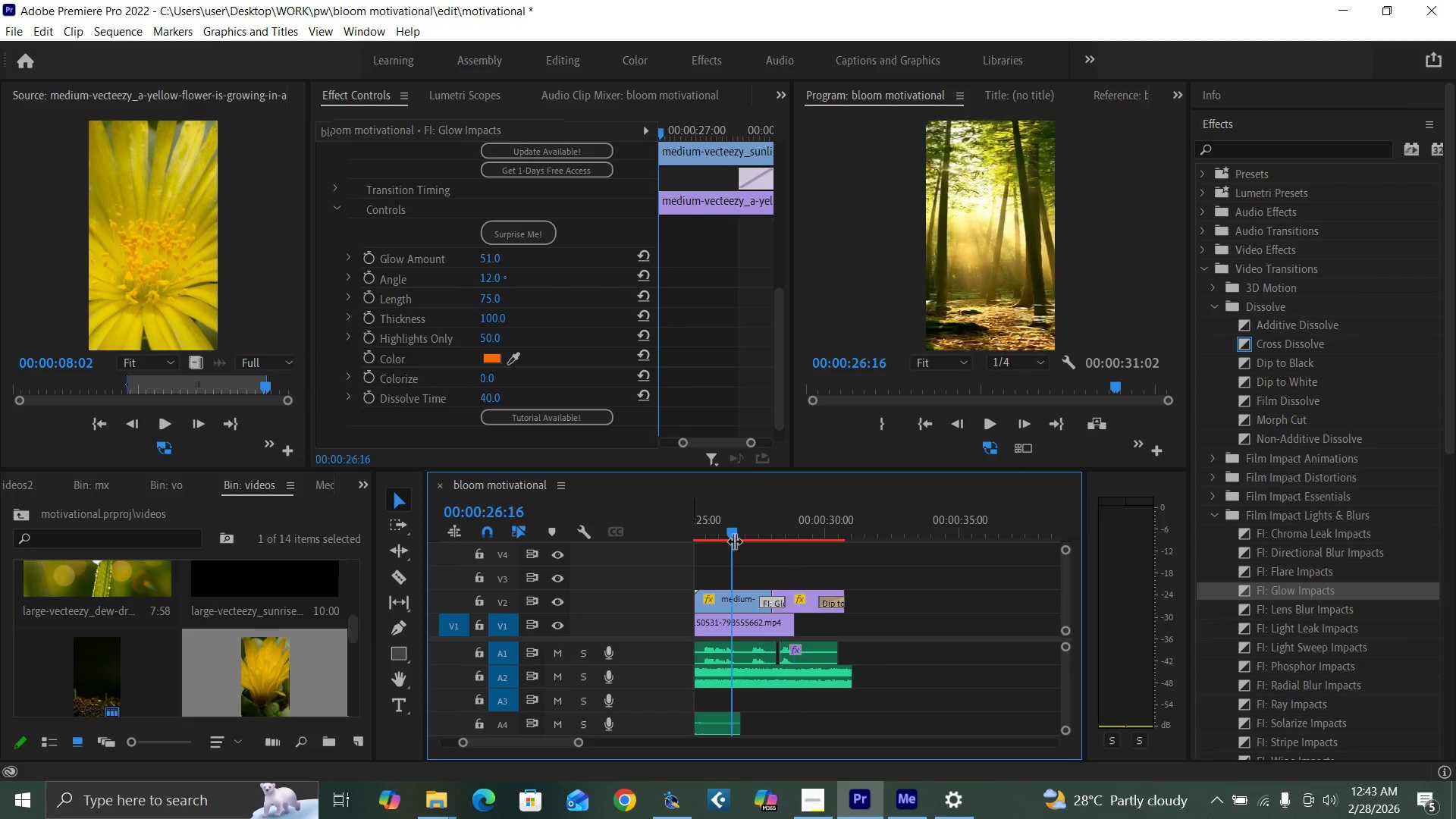 
key(Space)
 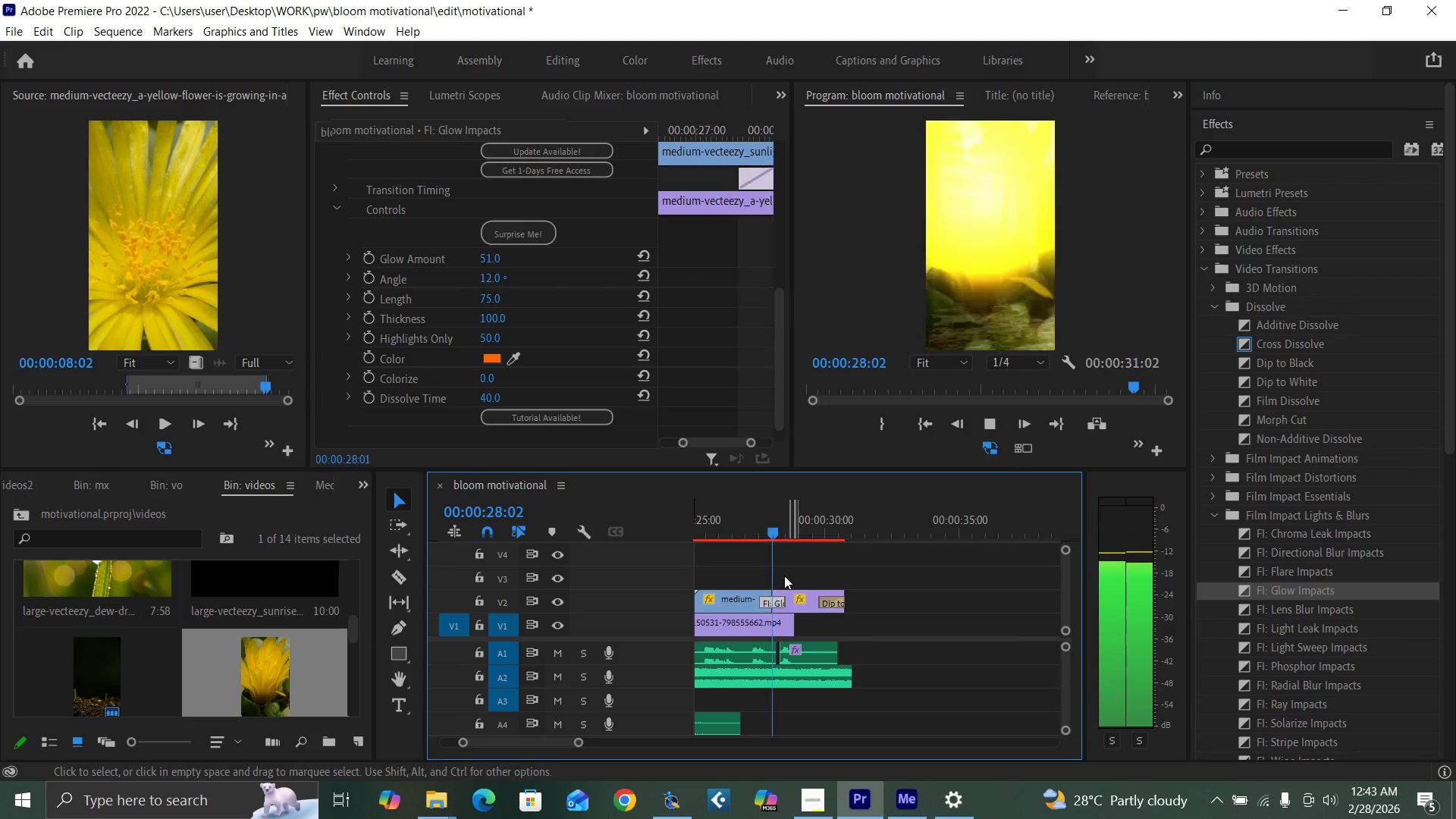 
key(Space)
 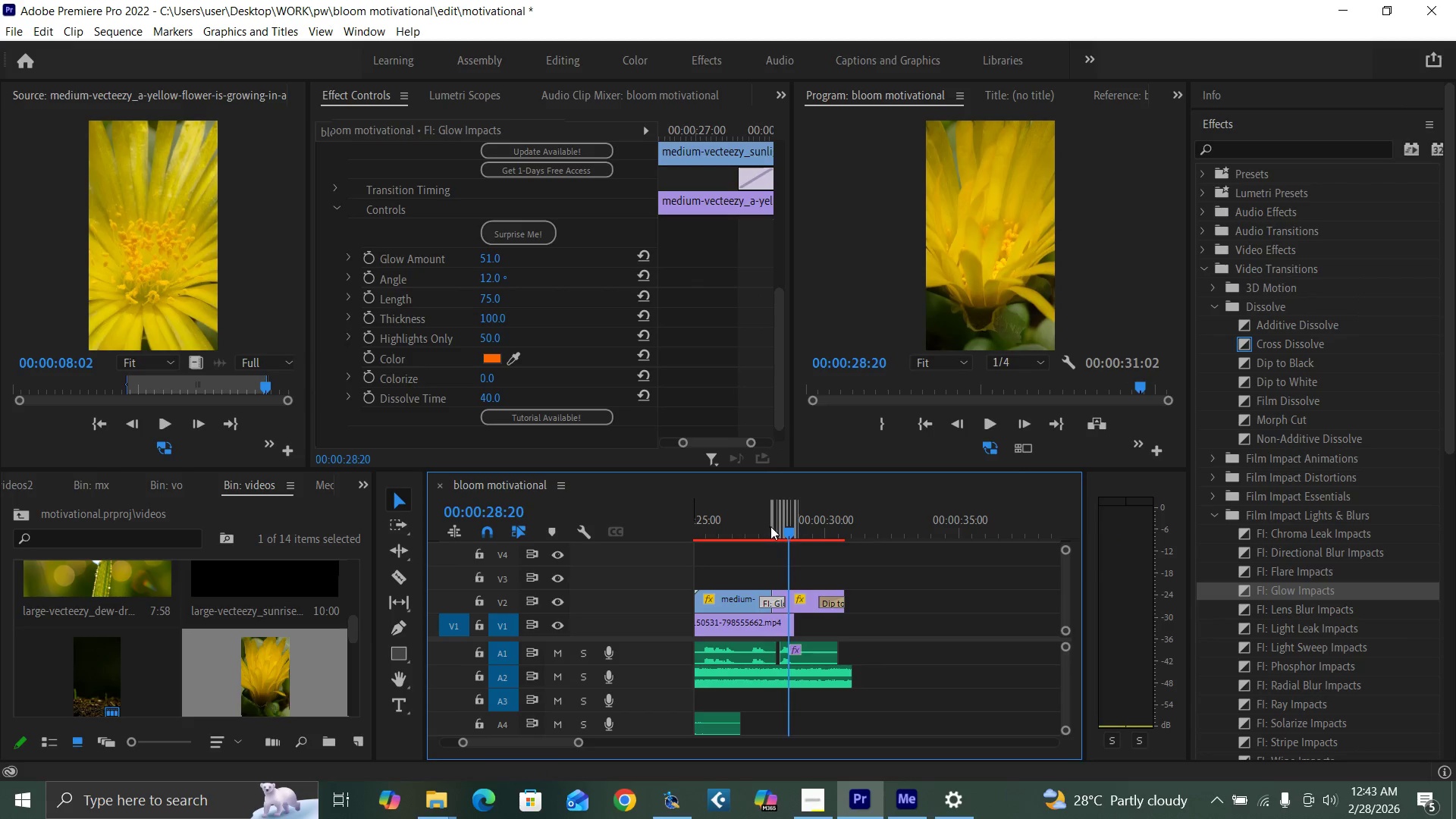 
left_click([774, 528])
 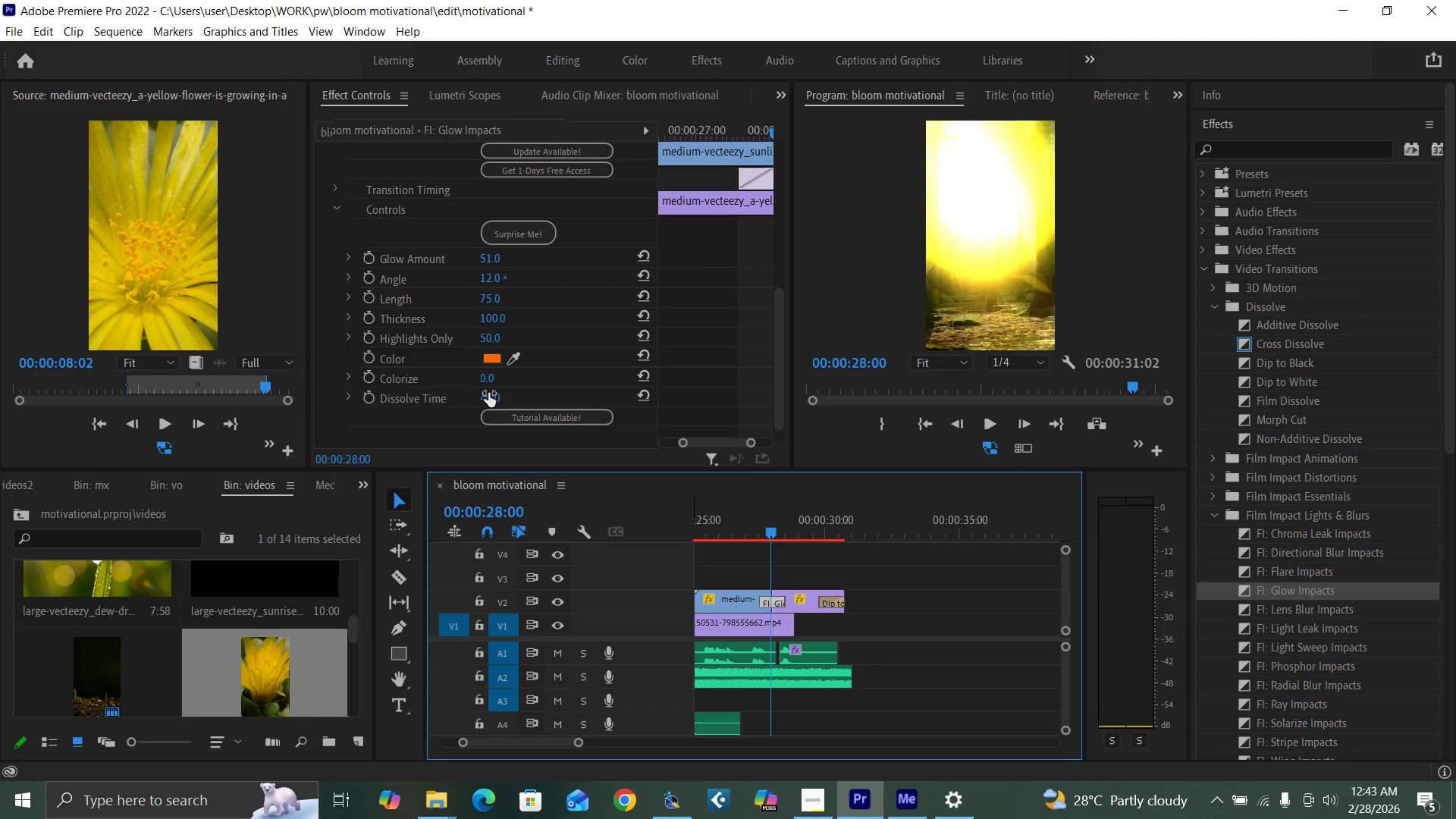 
wait(5.36)
 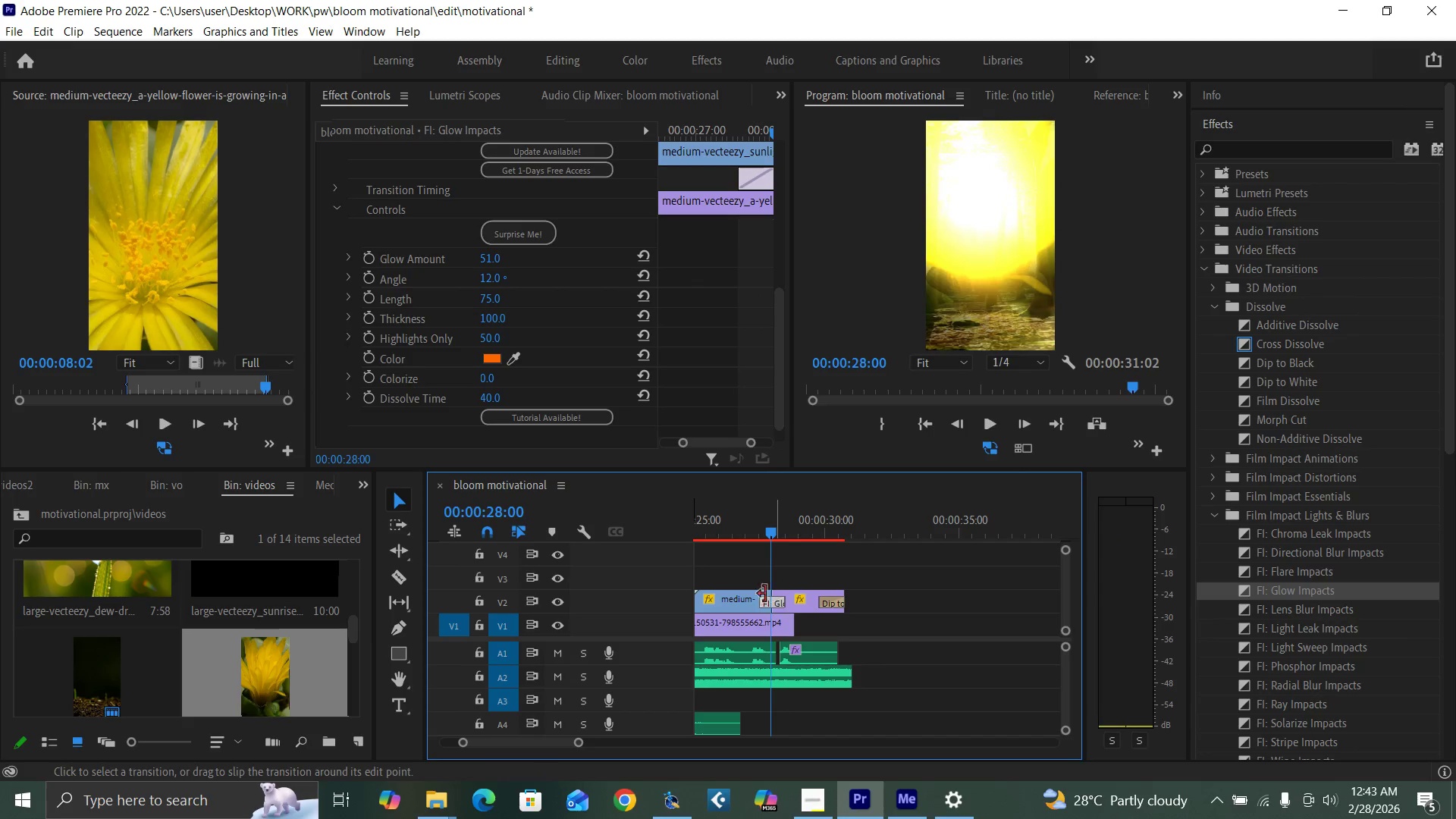 
left_click([487, 395])
 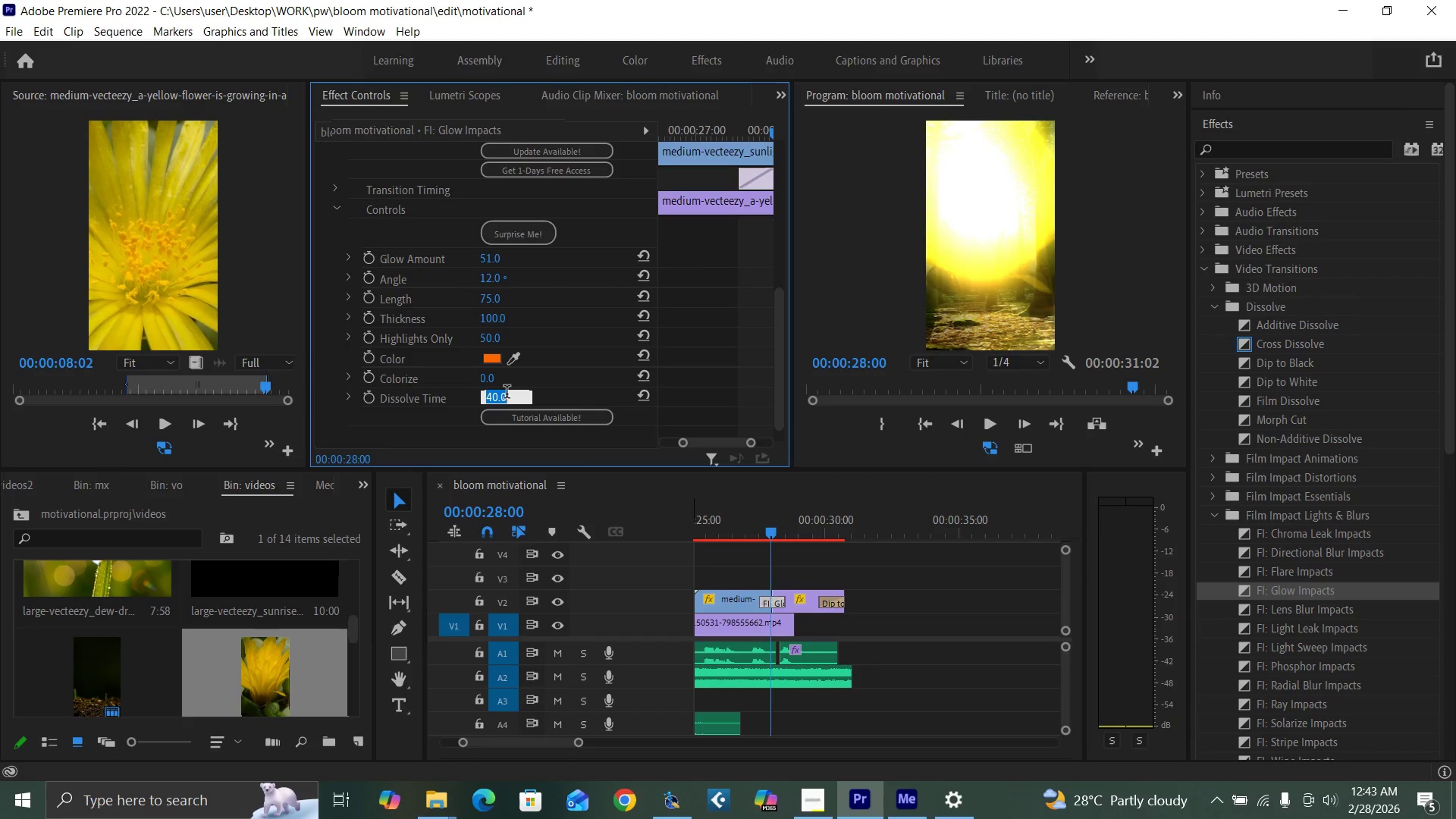 
type(50)
 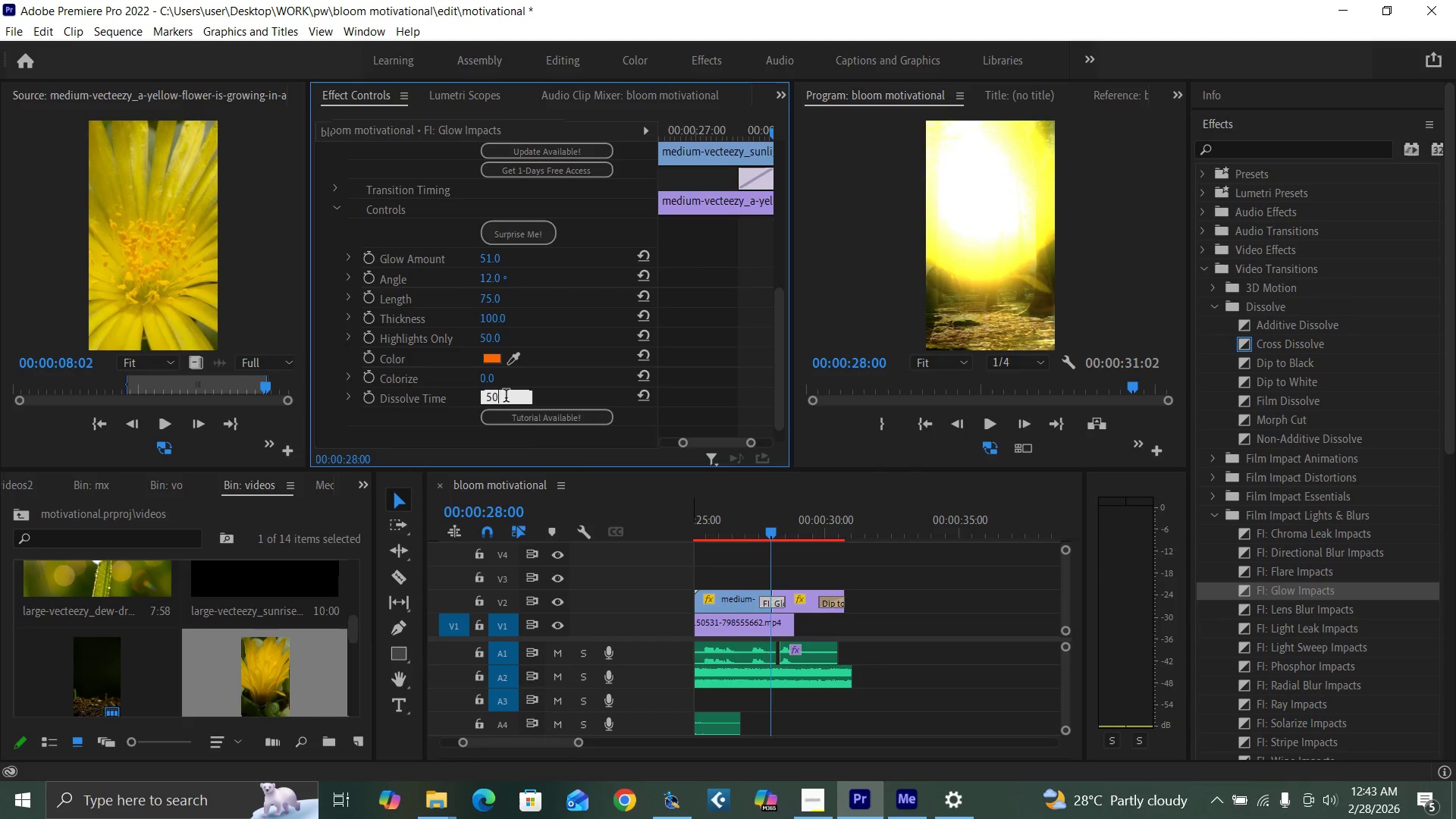 
key(Enter)
 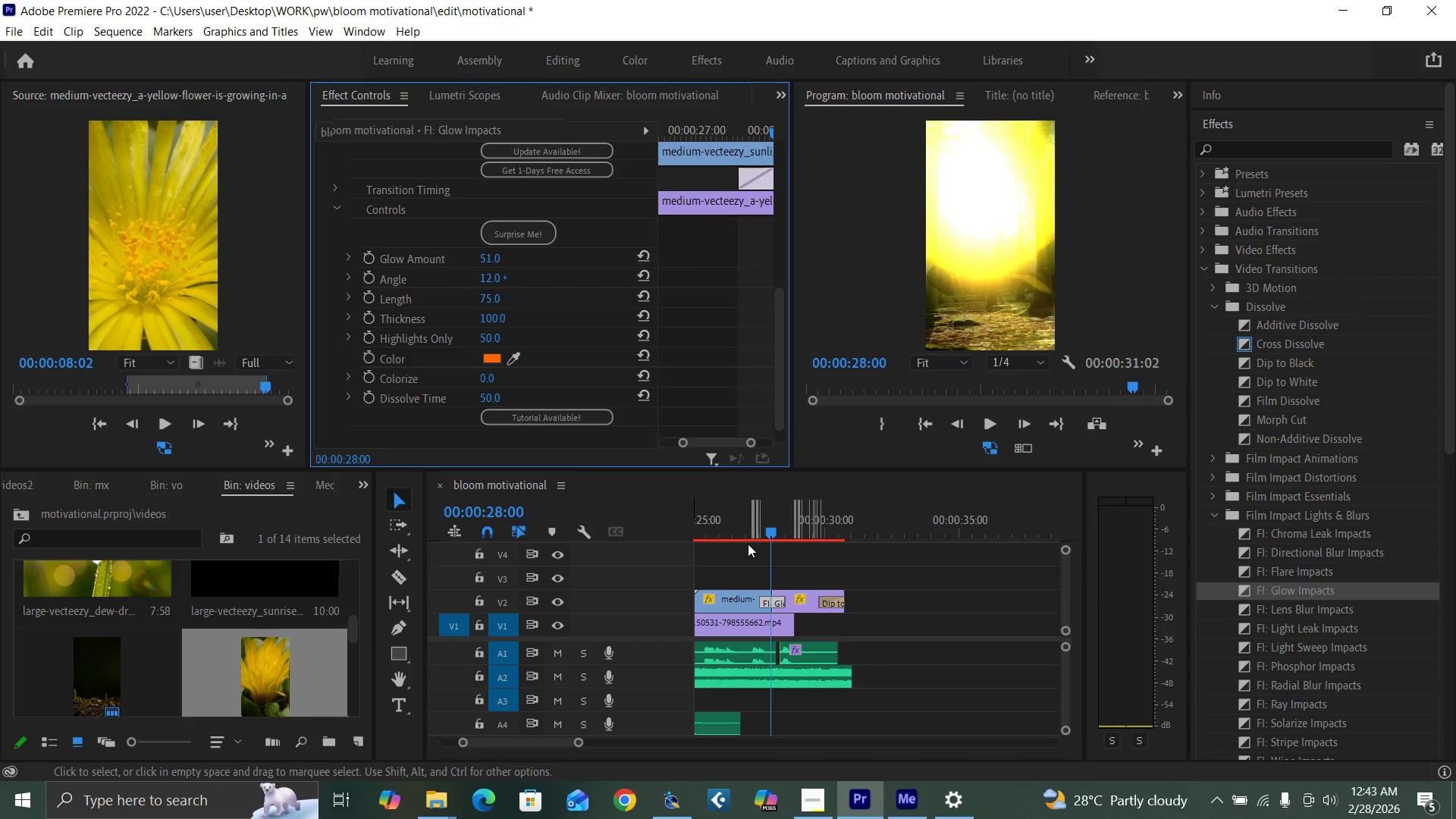 
key(Space)
 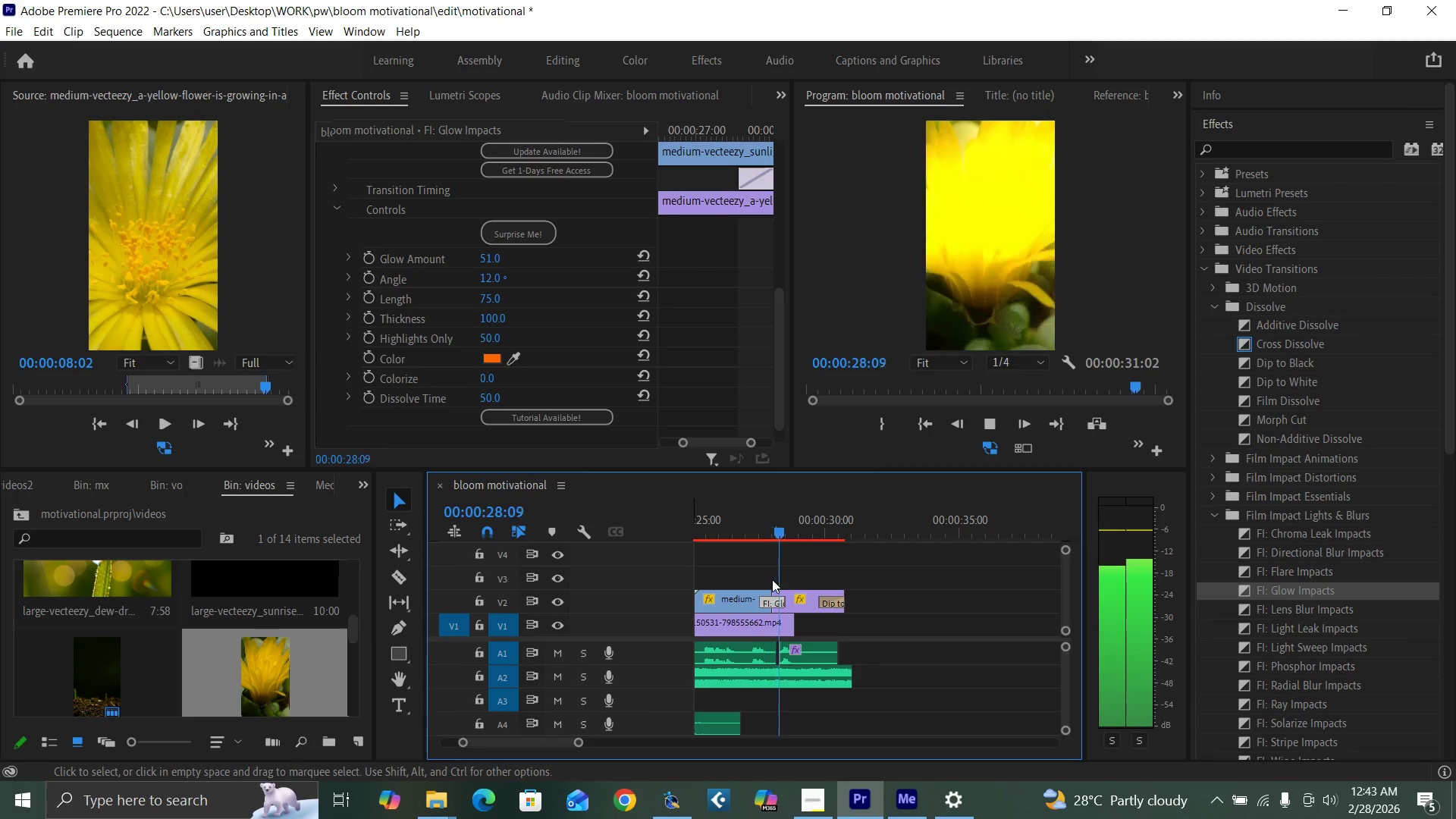 
key(Space)
 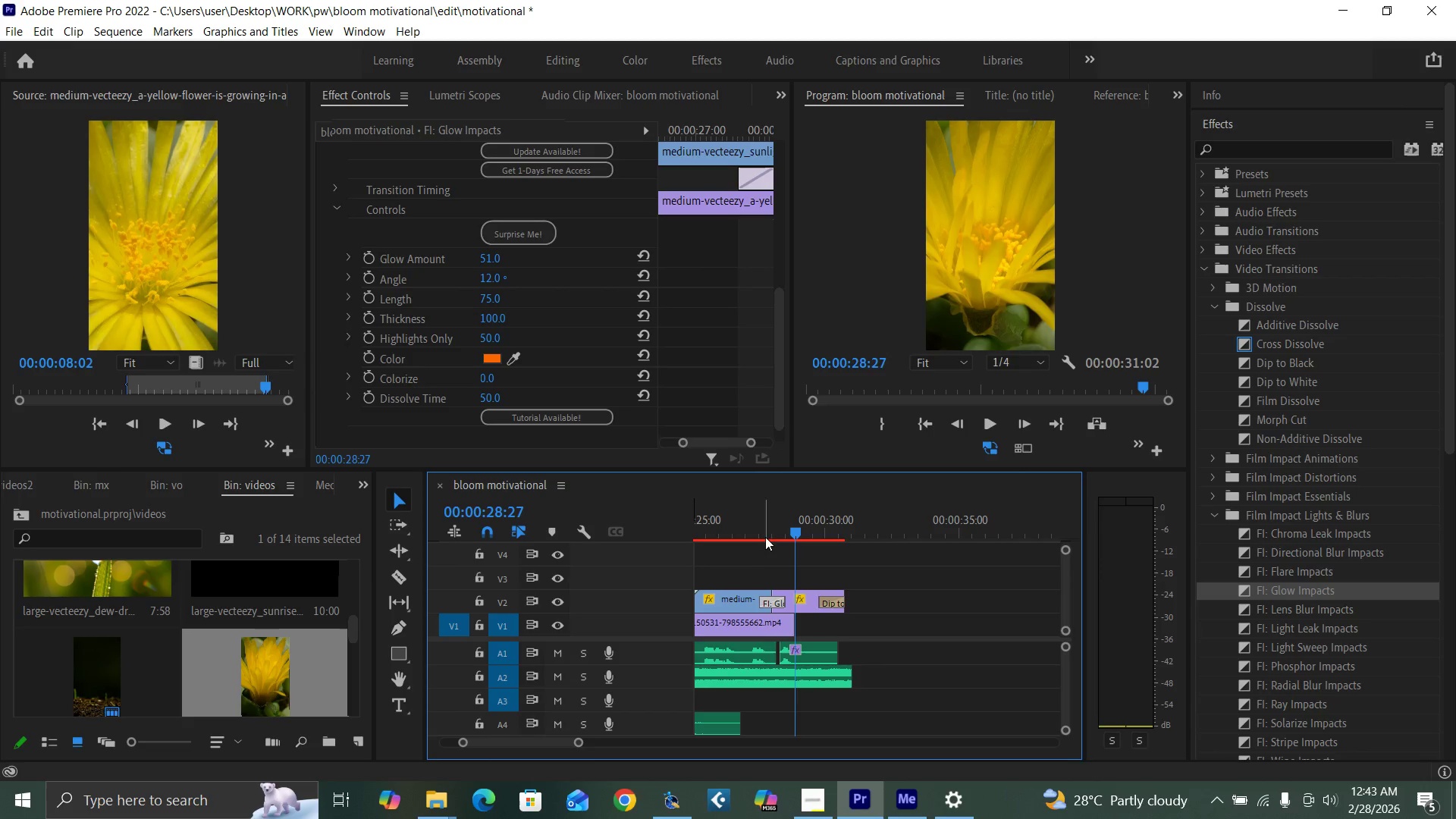 
left_click_drag(start_coordinate=[768, 530], to_coordinate=[772, 532])
 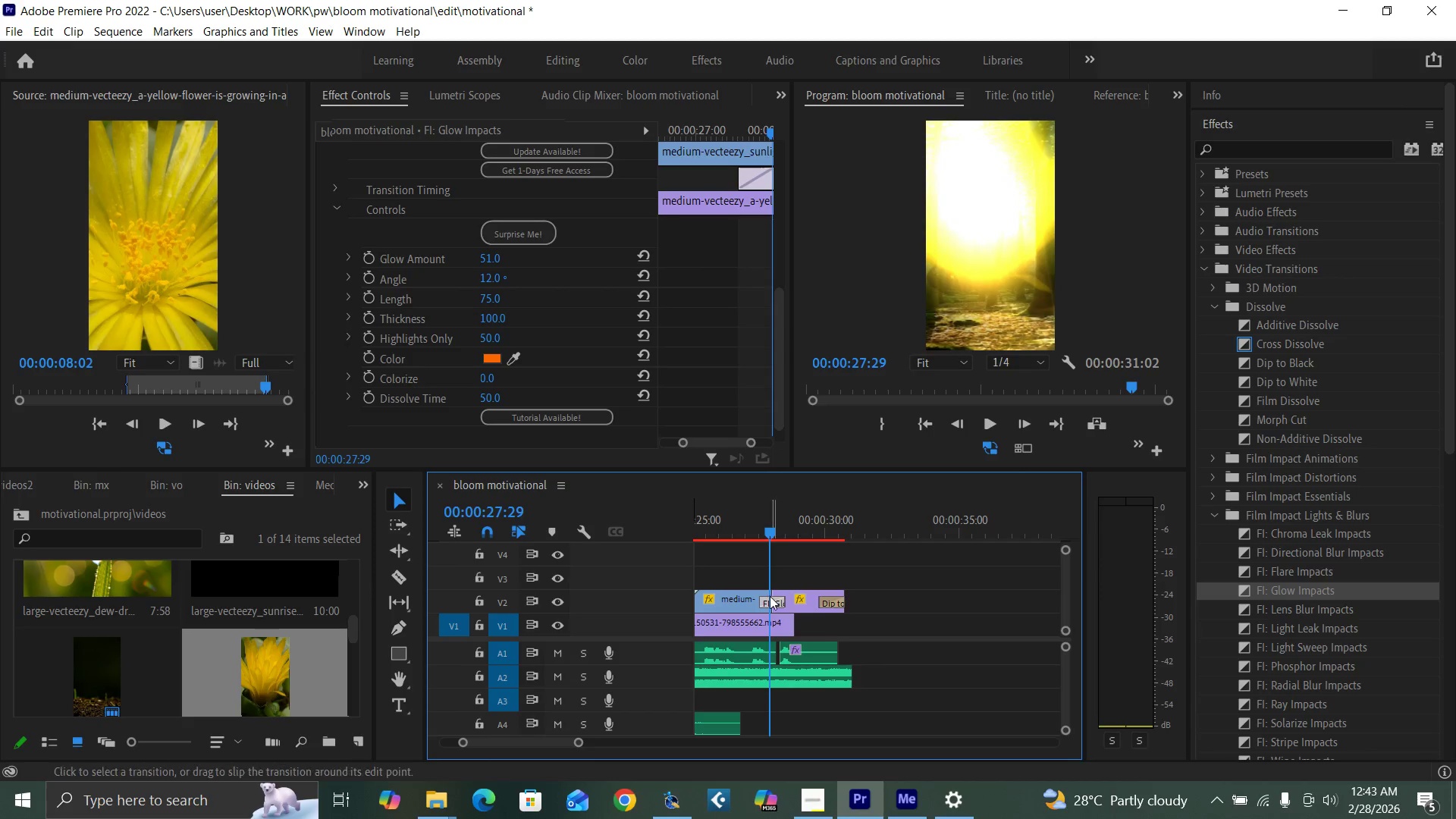 
left_click([772, 598])
 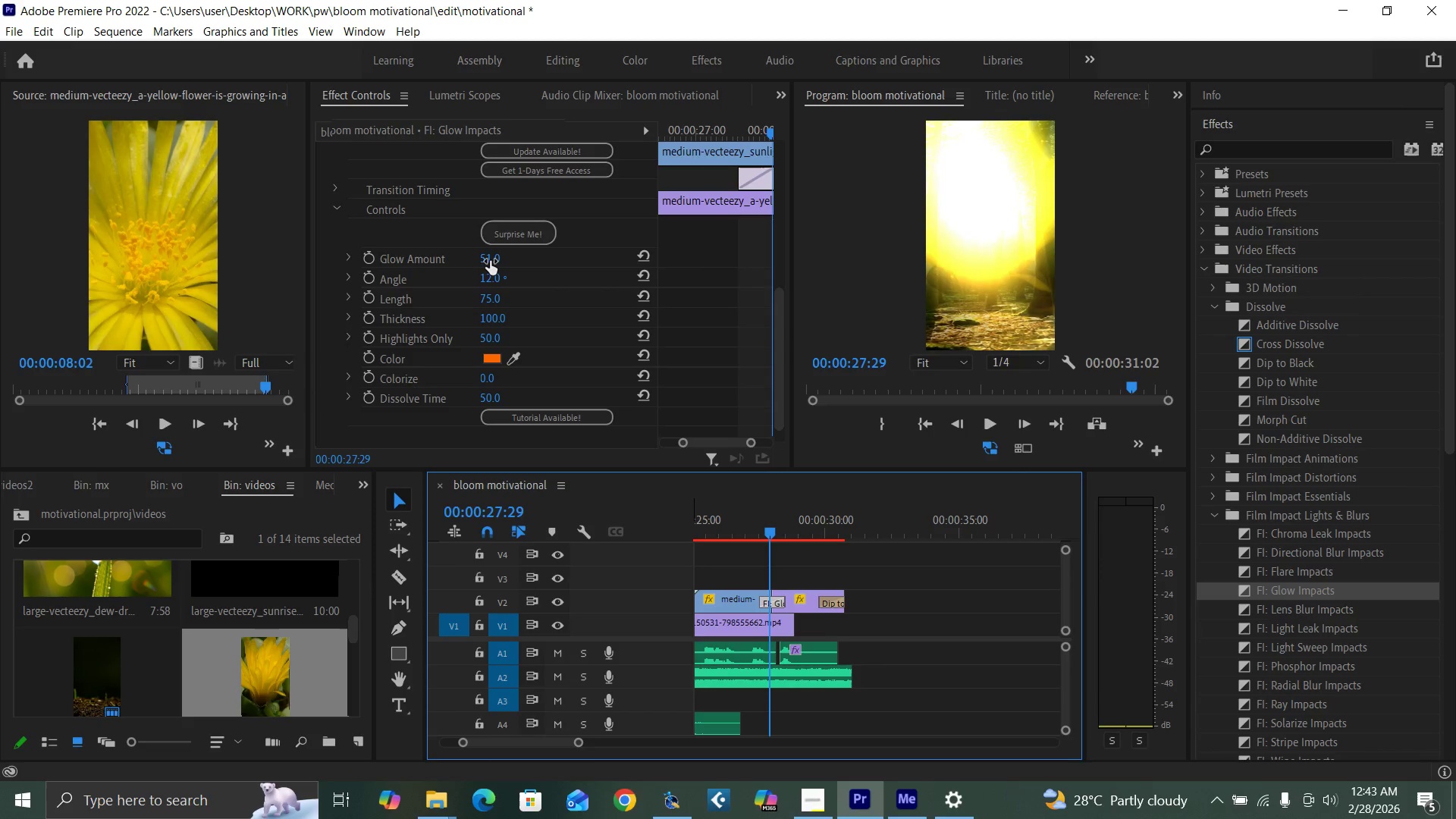 
left_click_drag(start_coordinate=[488, 256], to_coordinate=[87, 411])
 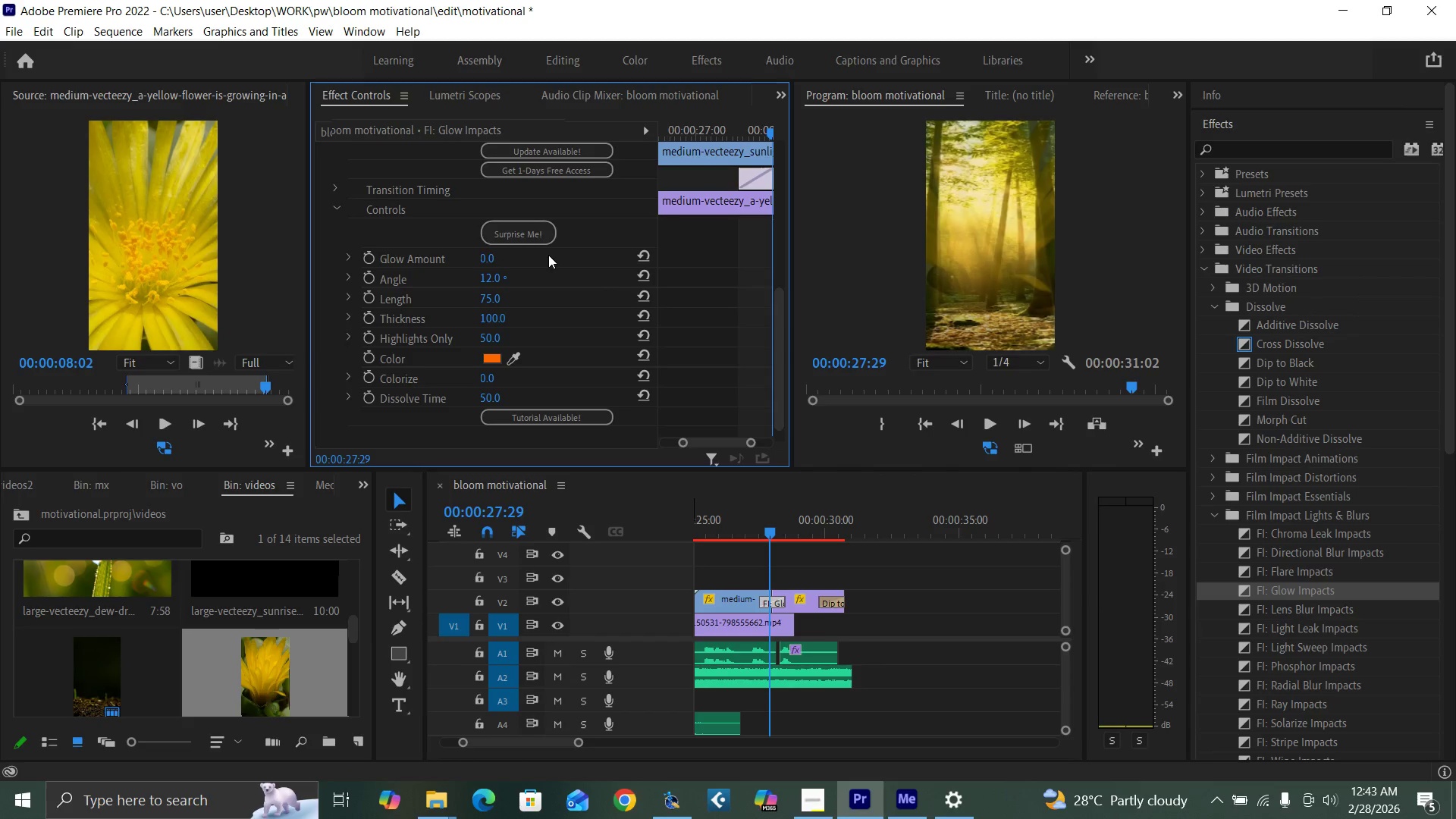 
key(Control+Z)
 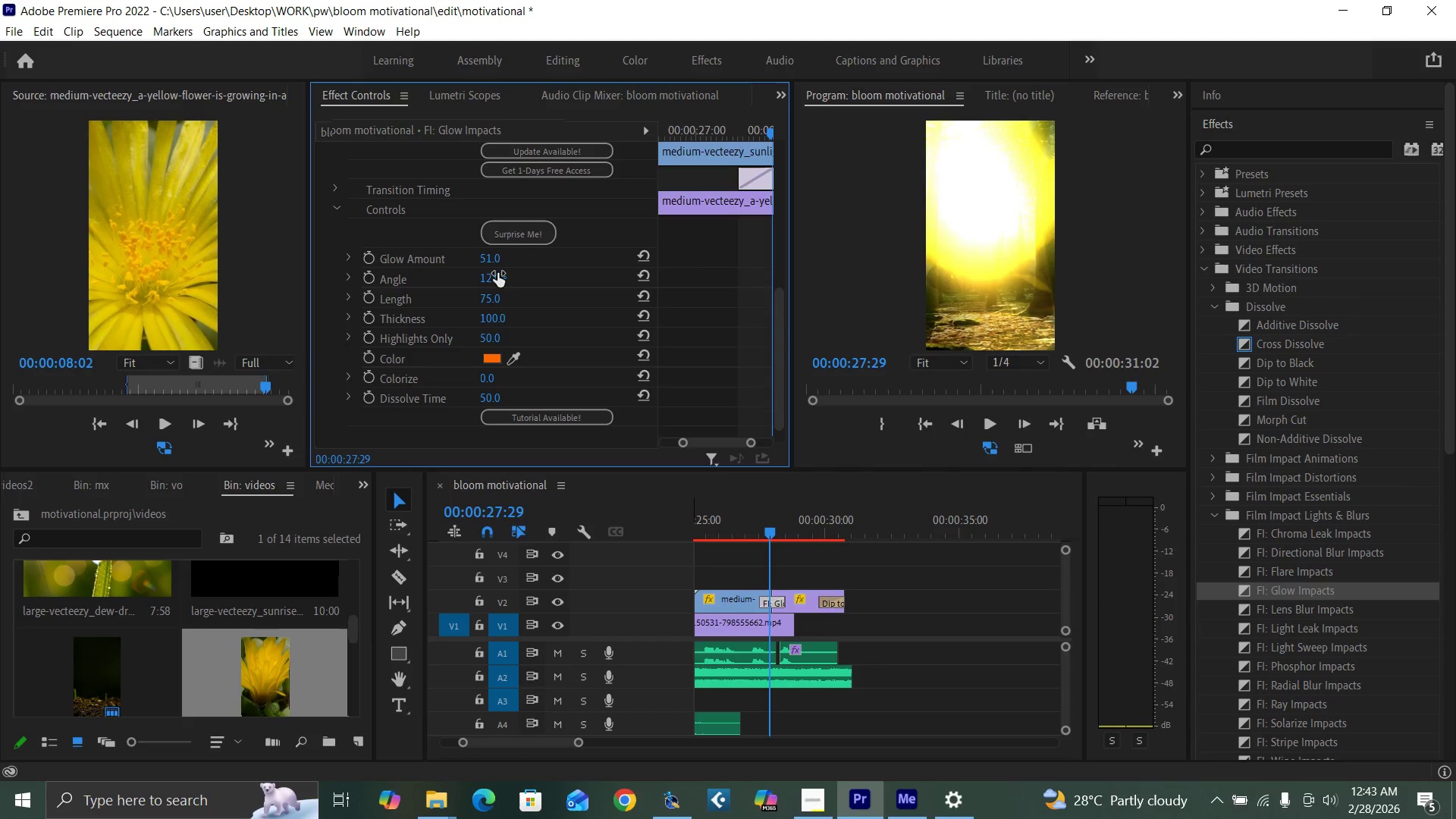 
left_click_drag(start_coordinate=[489, 275], to_coordinate=[313, 359])
 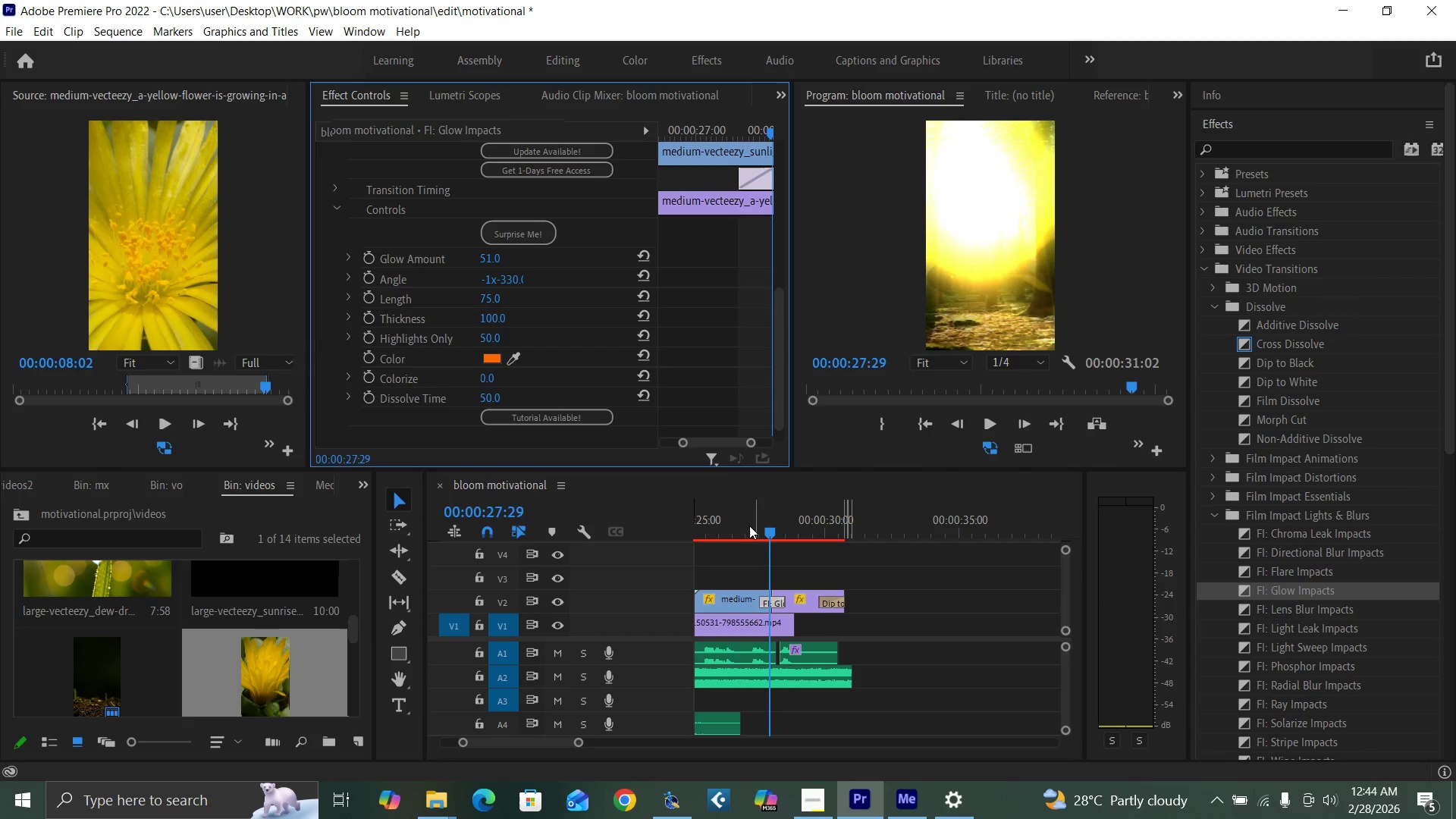 
left_click([758, 526])
 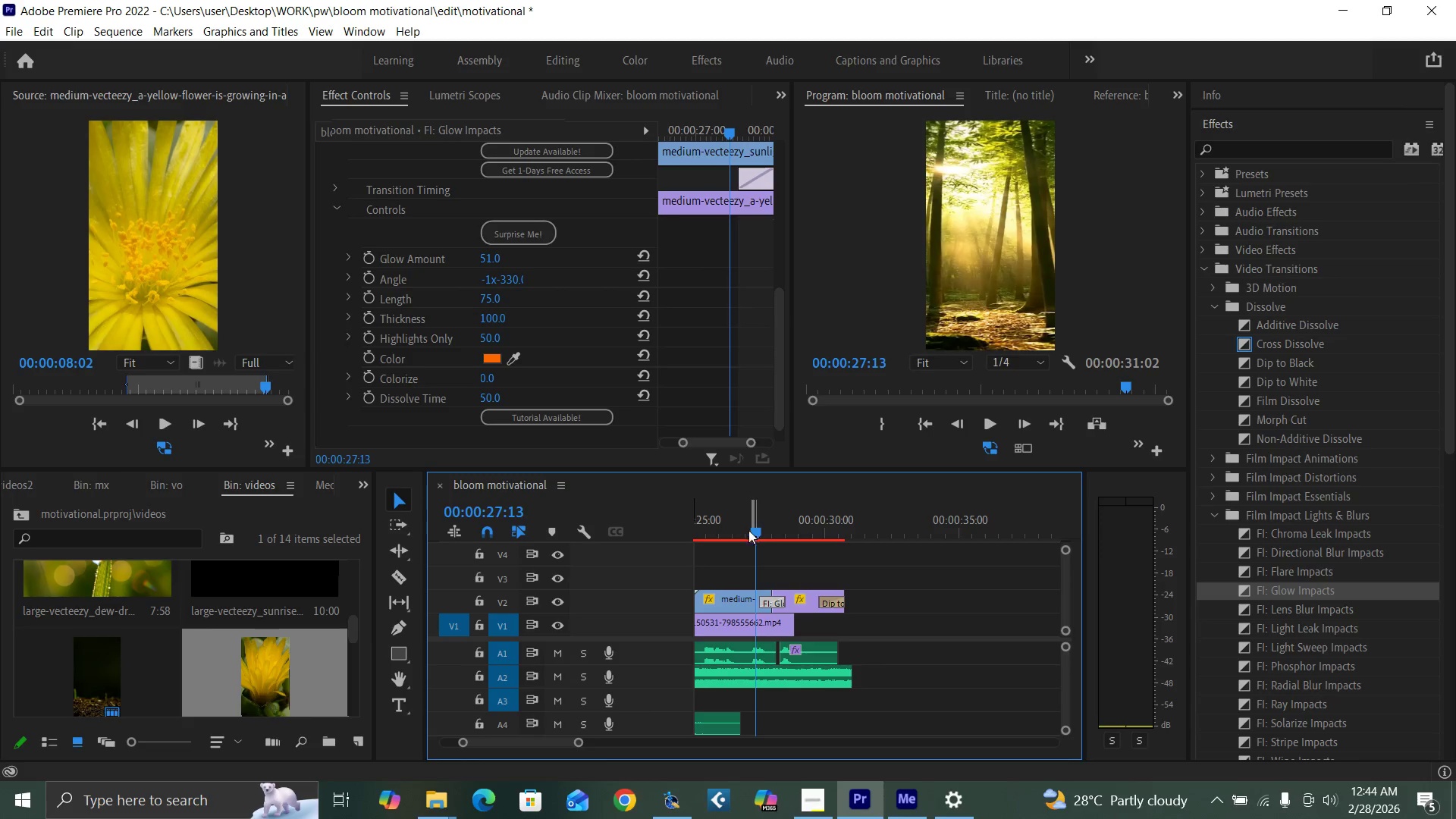 
key(Space)
 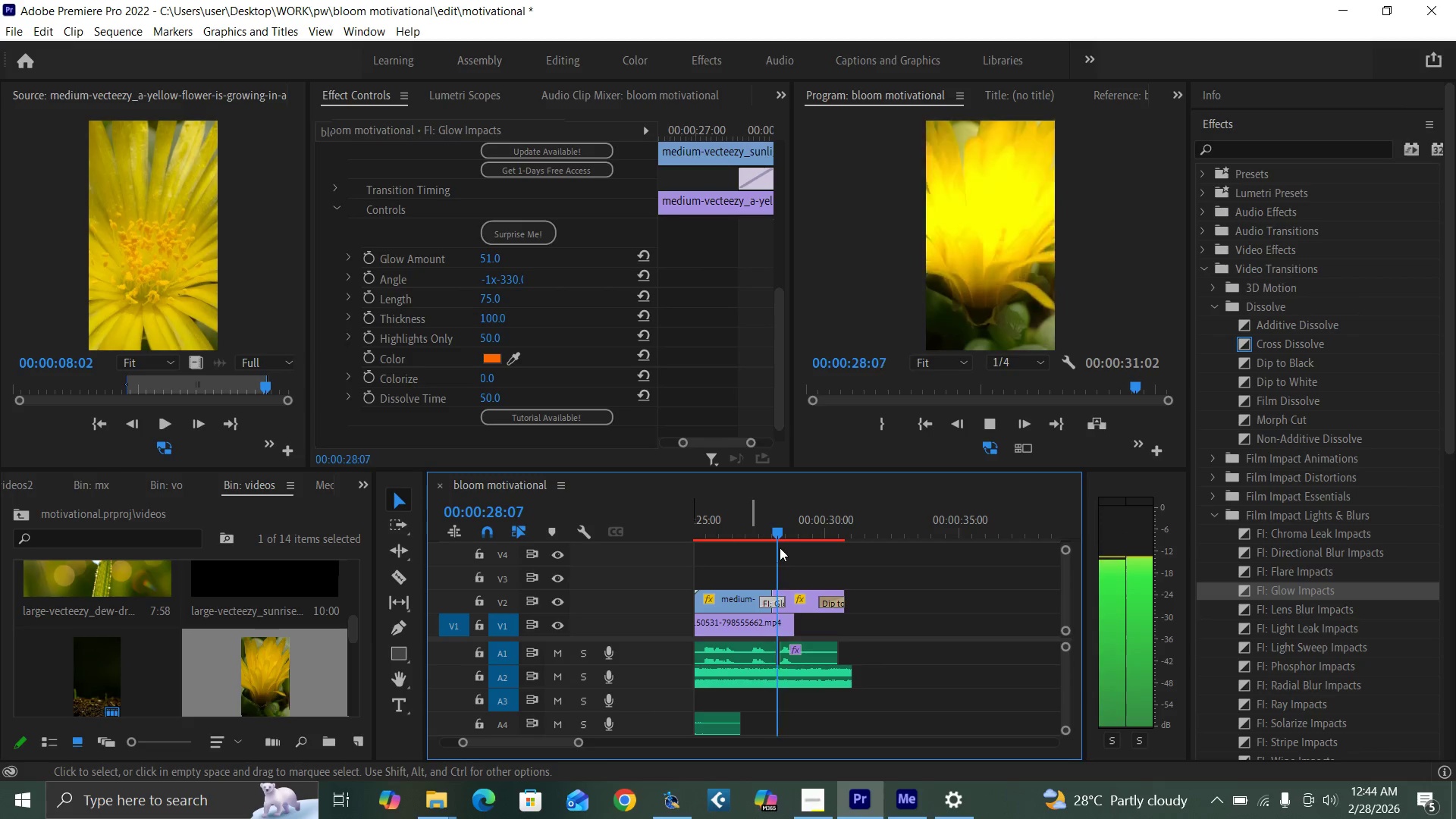 
key(Space)
 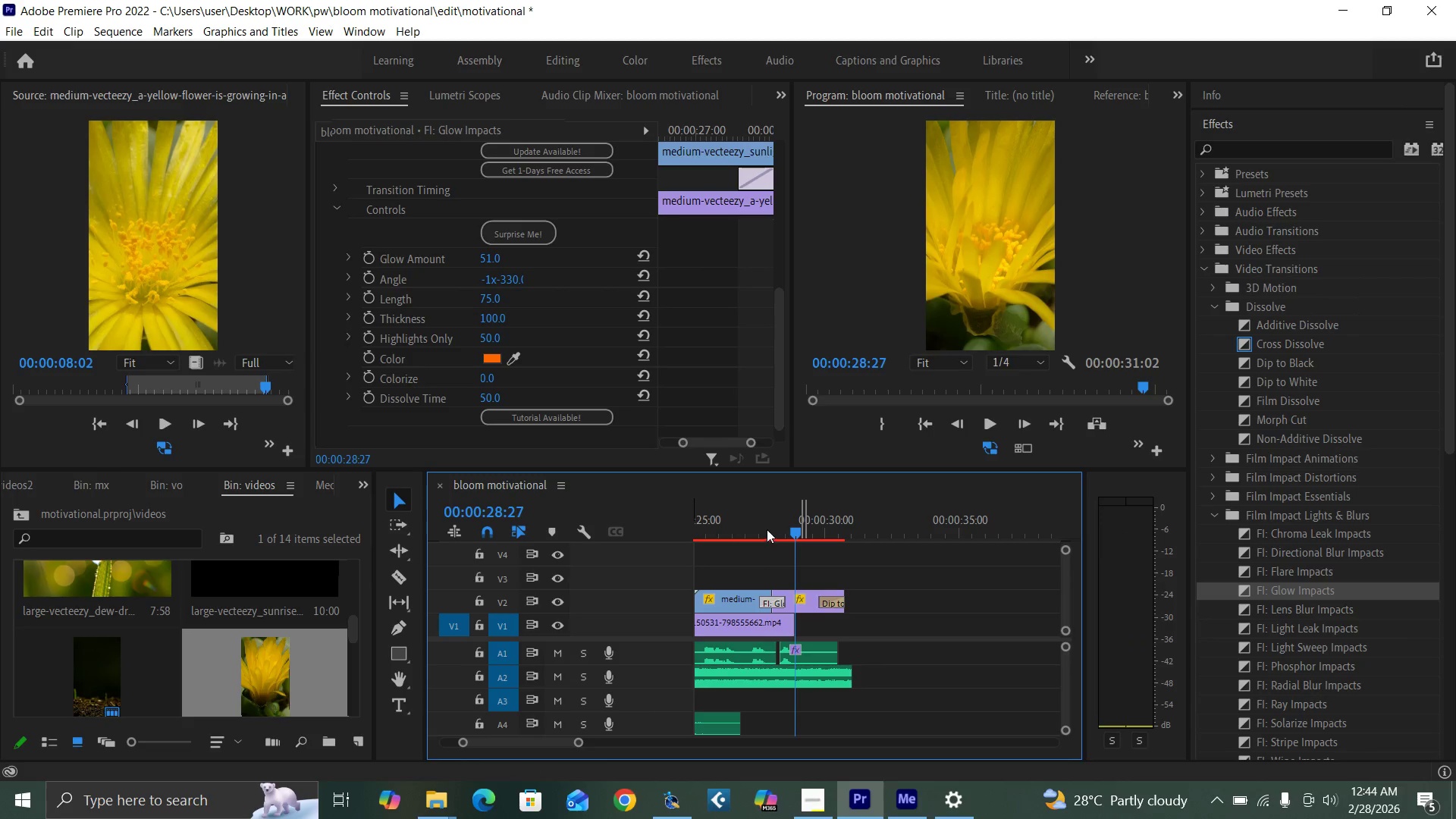 
left_click_drag(start_coordinate=[771, 531], to_coordinate=[777, 533])
 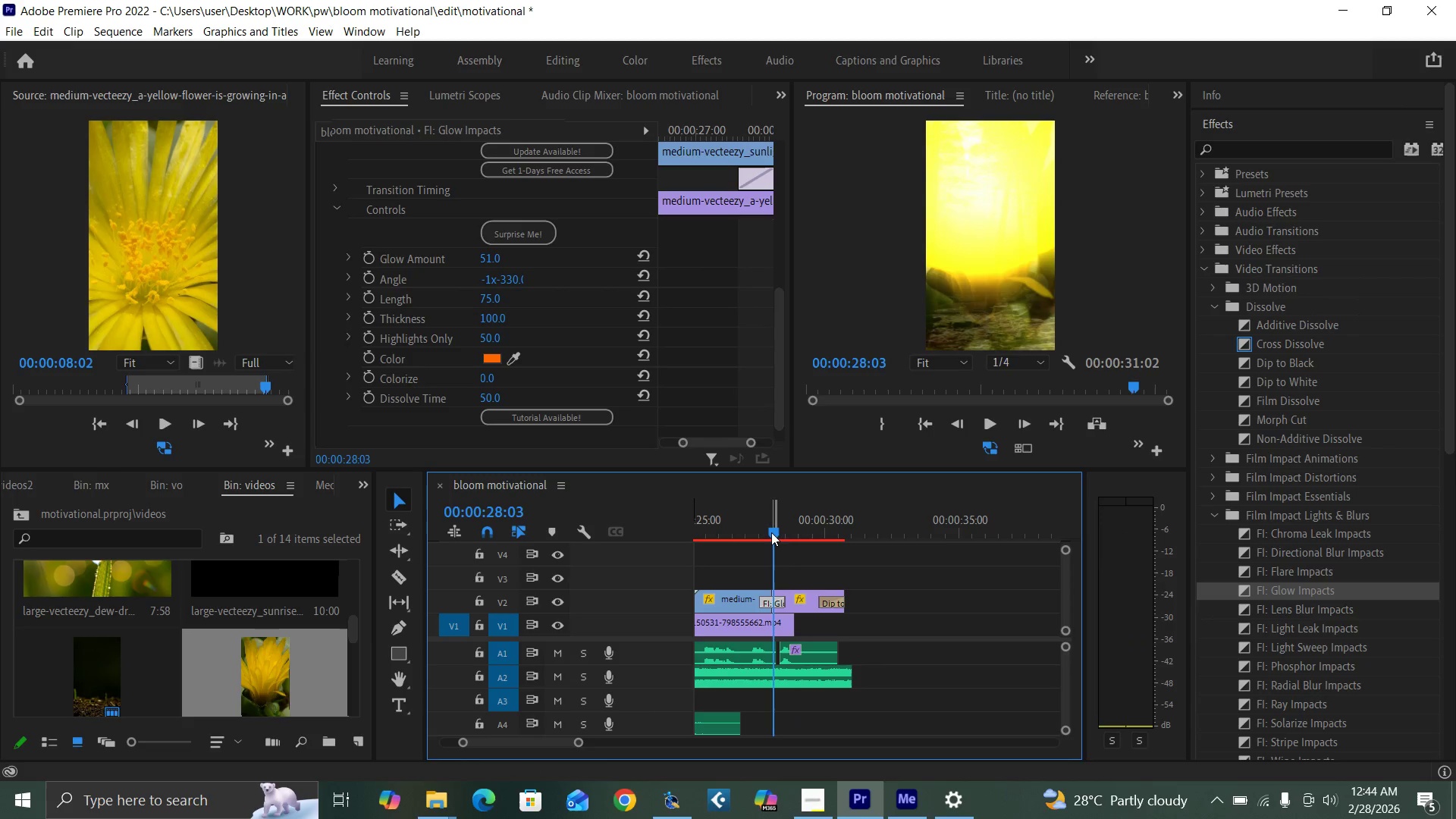 
key(Control+S)
 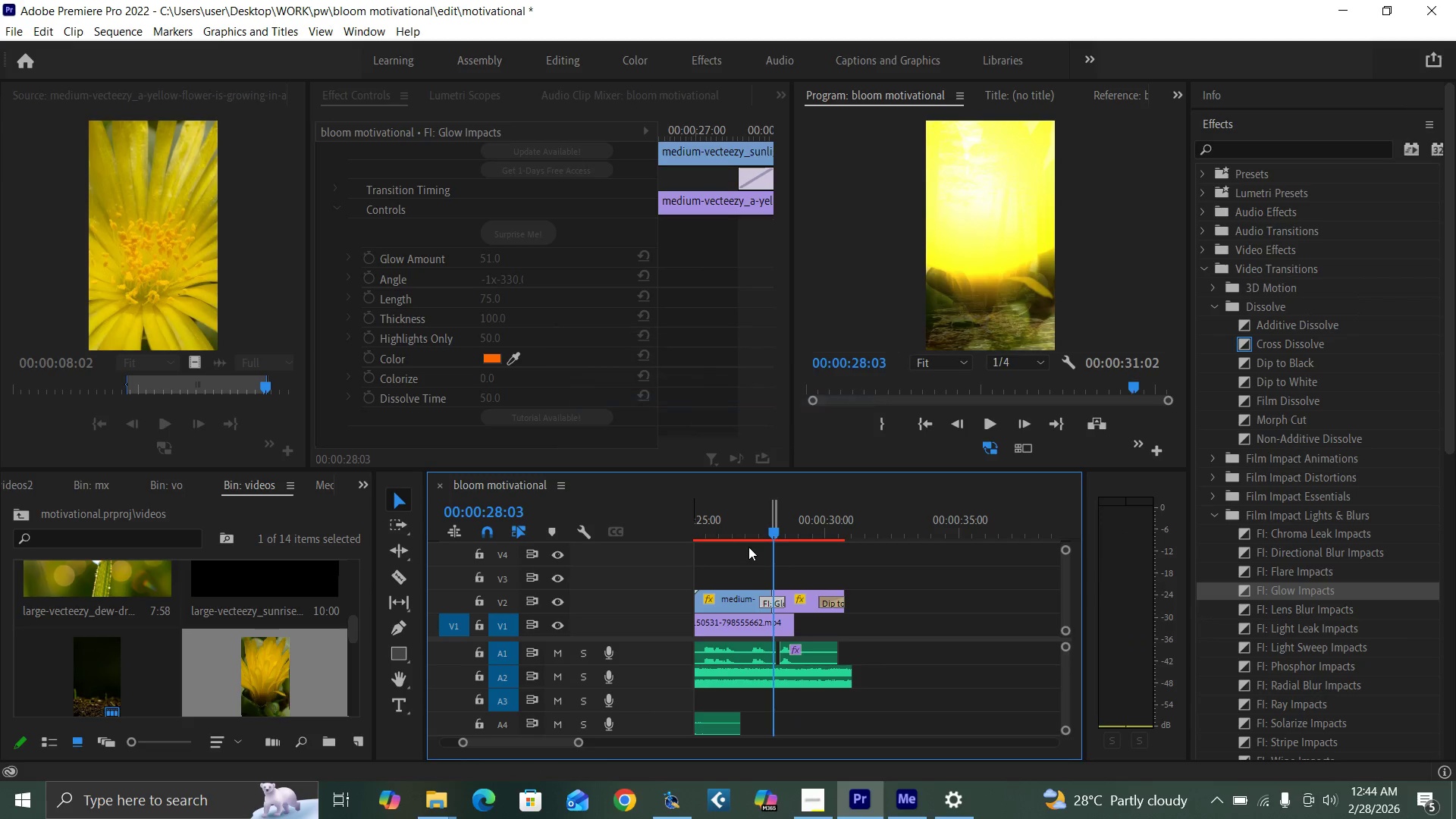 
key(Control+Z)
 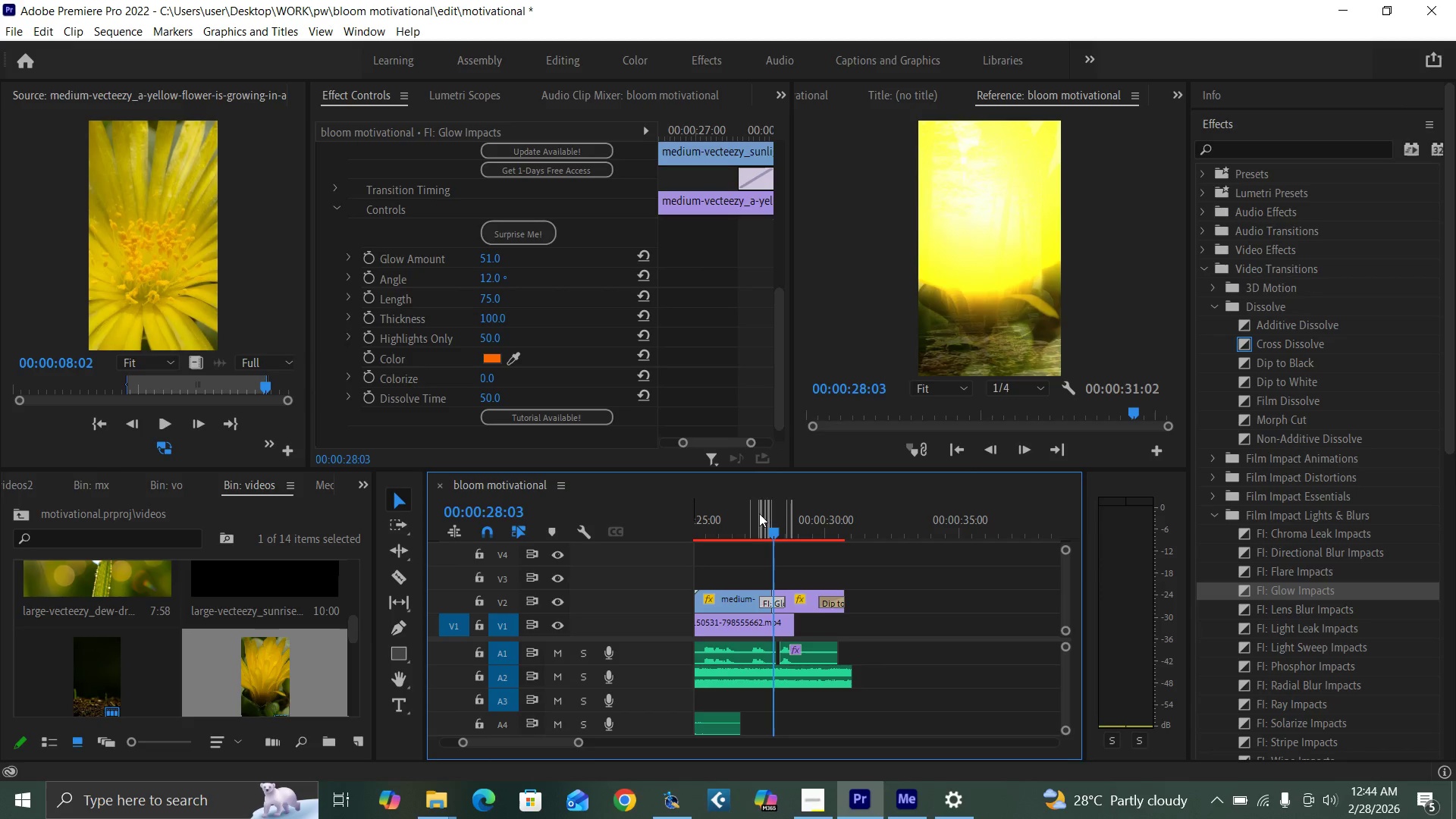 
left_click([752, 528])
 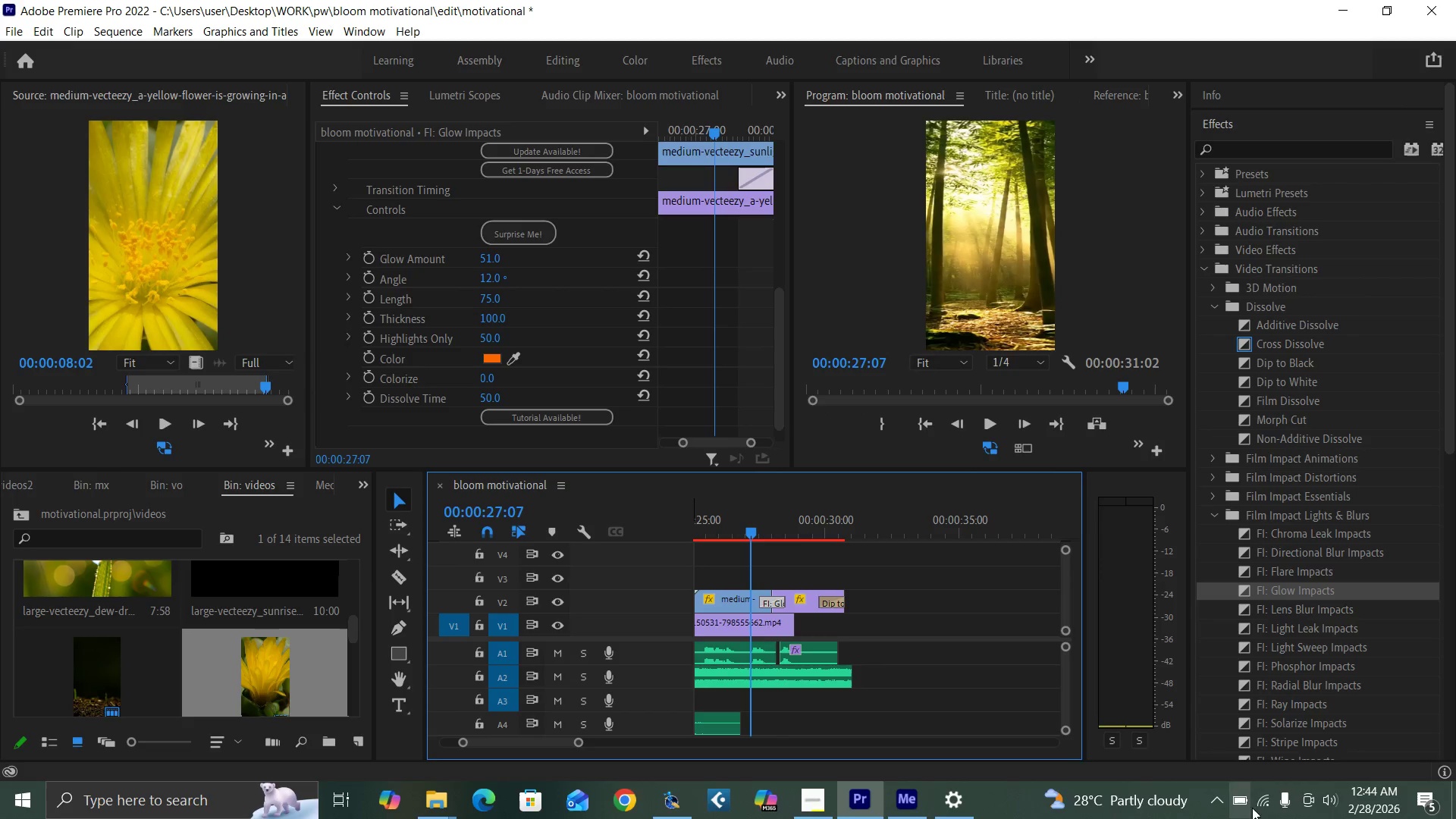 
left_click([1236, 796])
 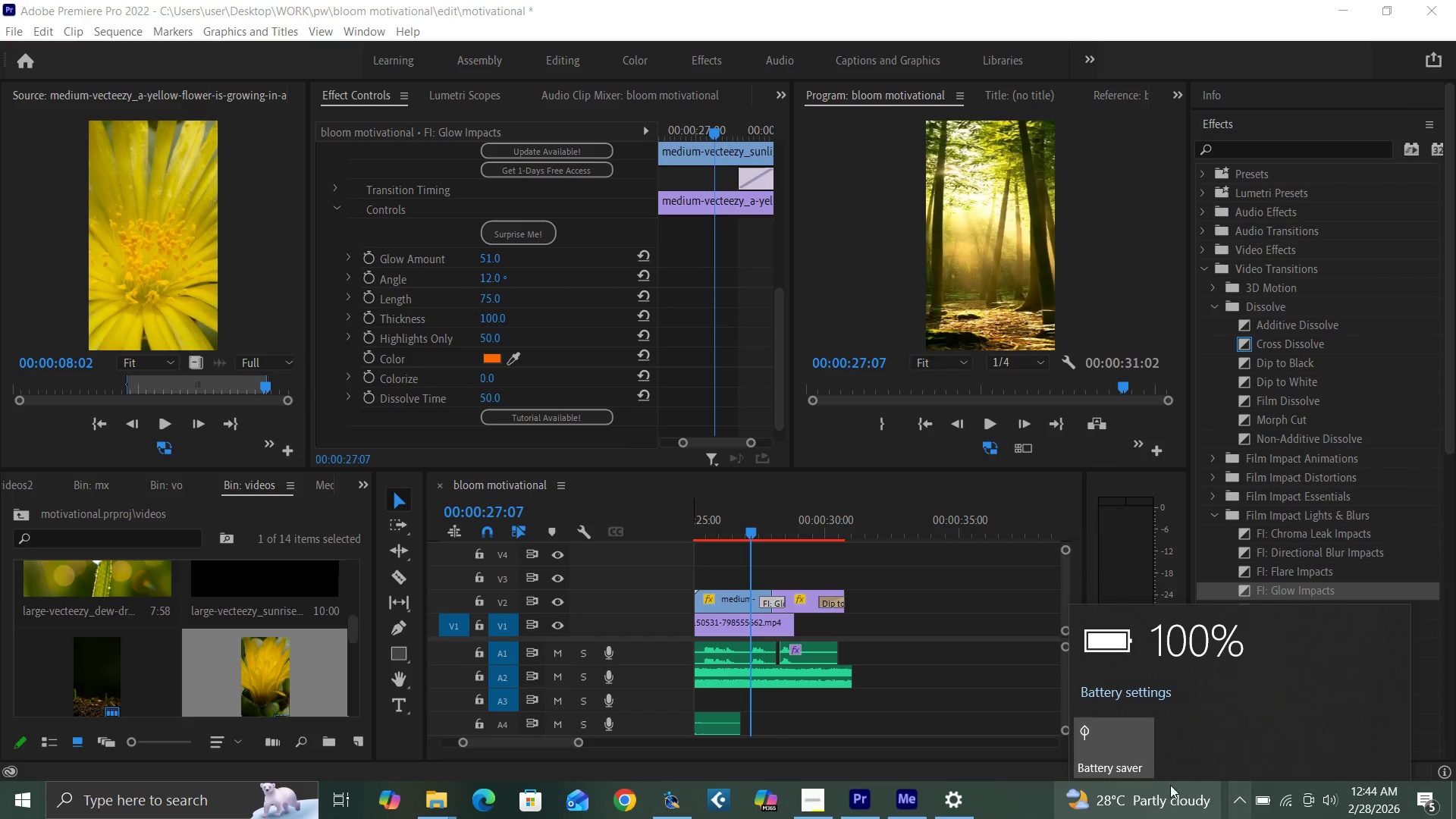 
left_click([1116, 752])
 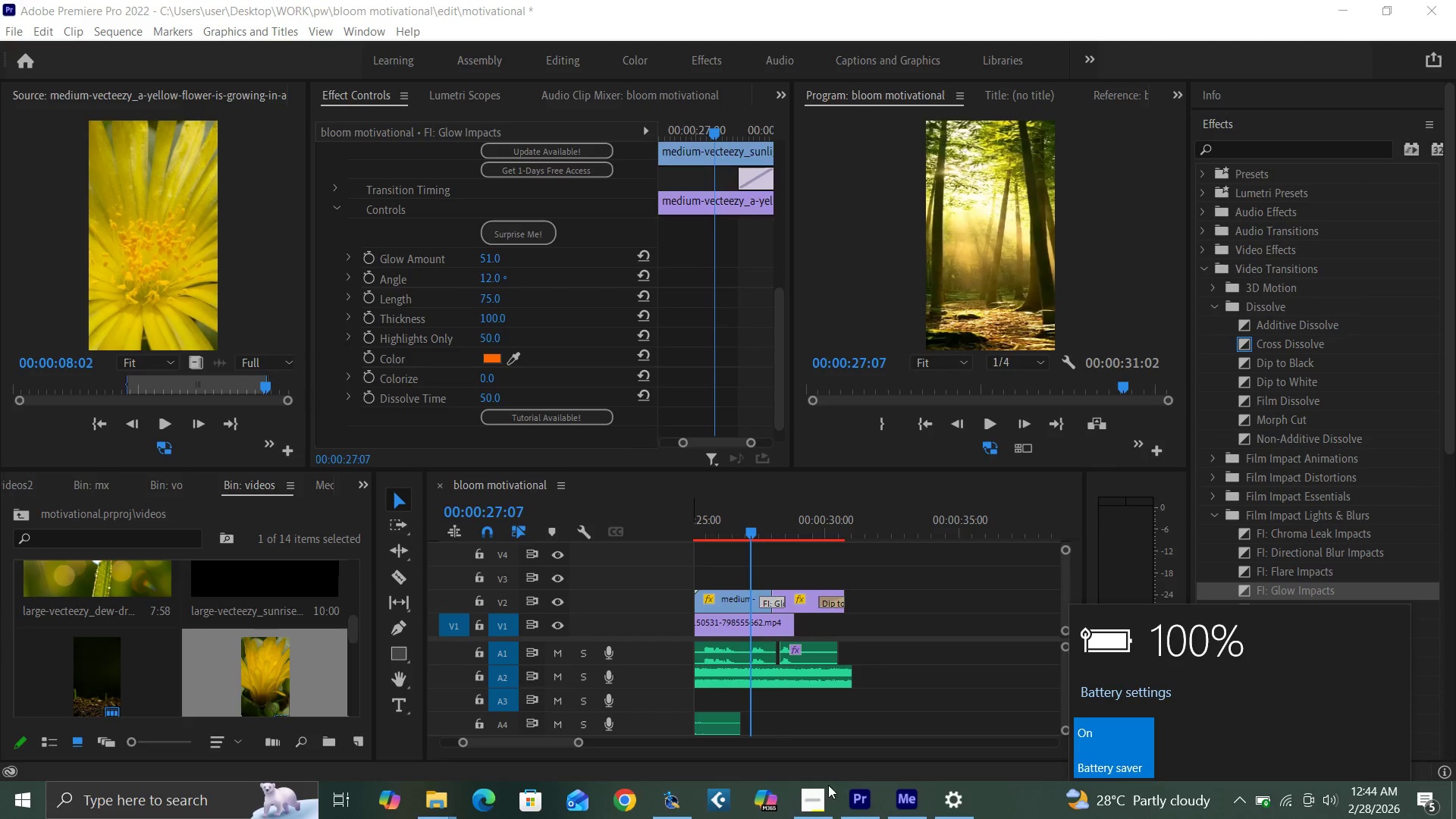 
left_click([820, 806])